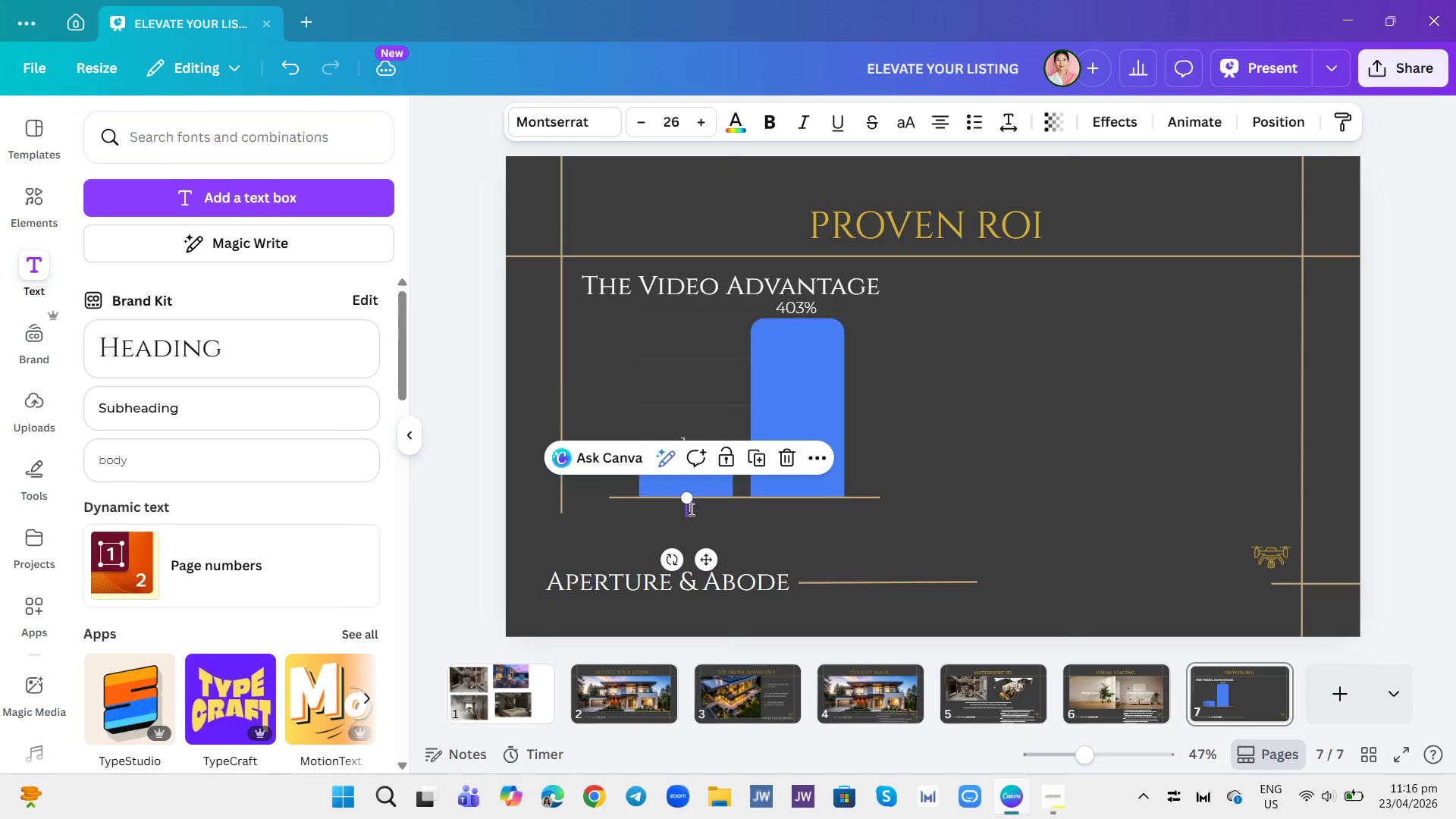 
double_click([690, 509])
 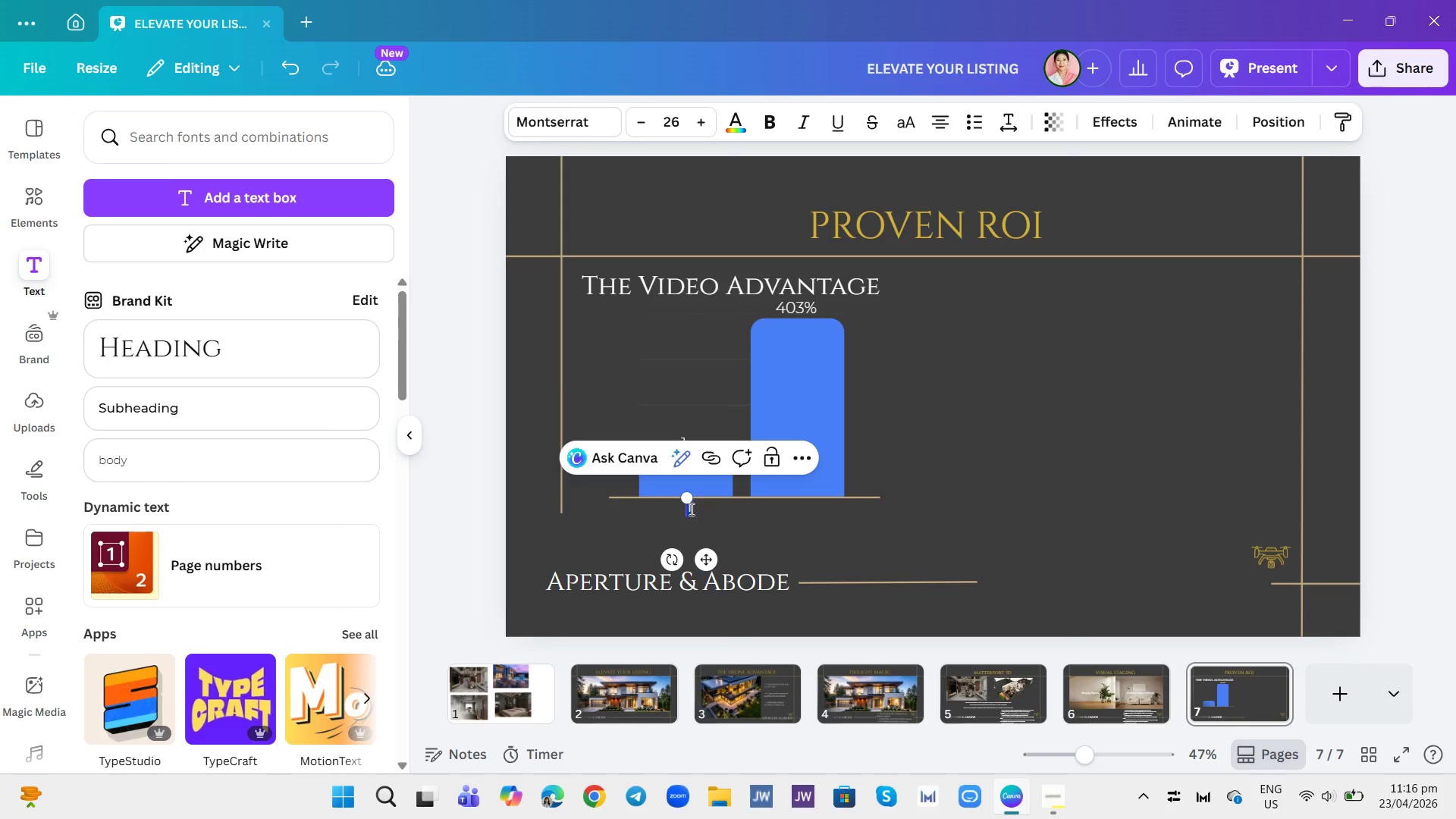 
type(Without Video)
 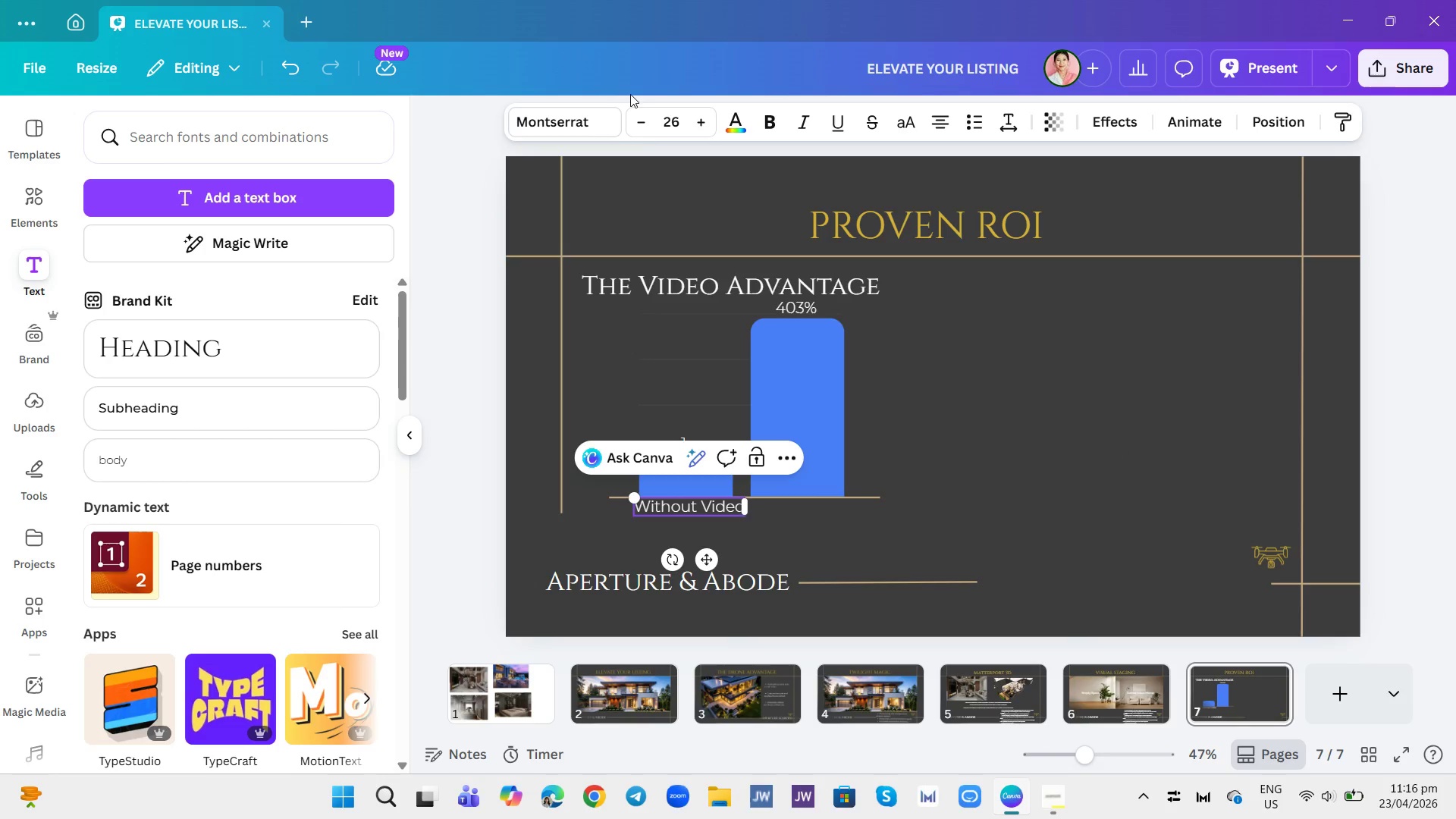 
double_click([640, 131])
 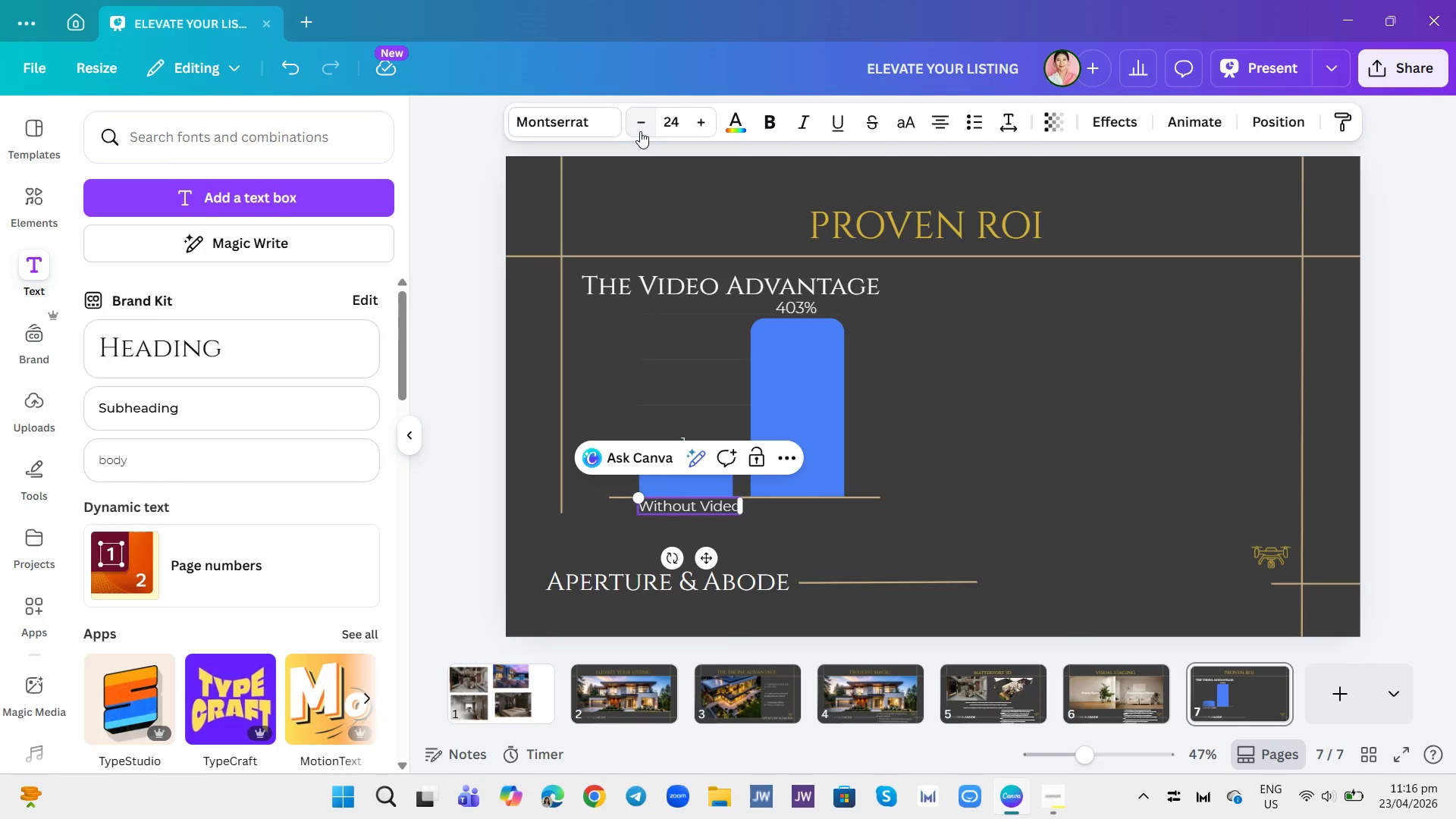 
triple_click([640, 131])
 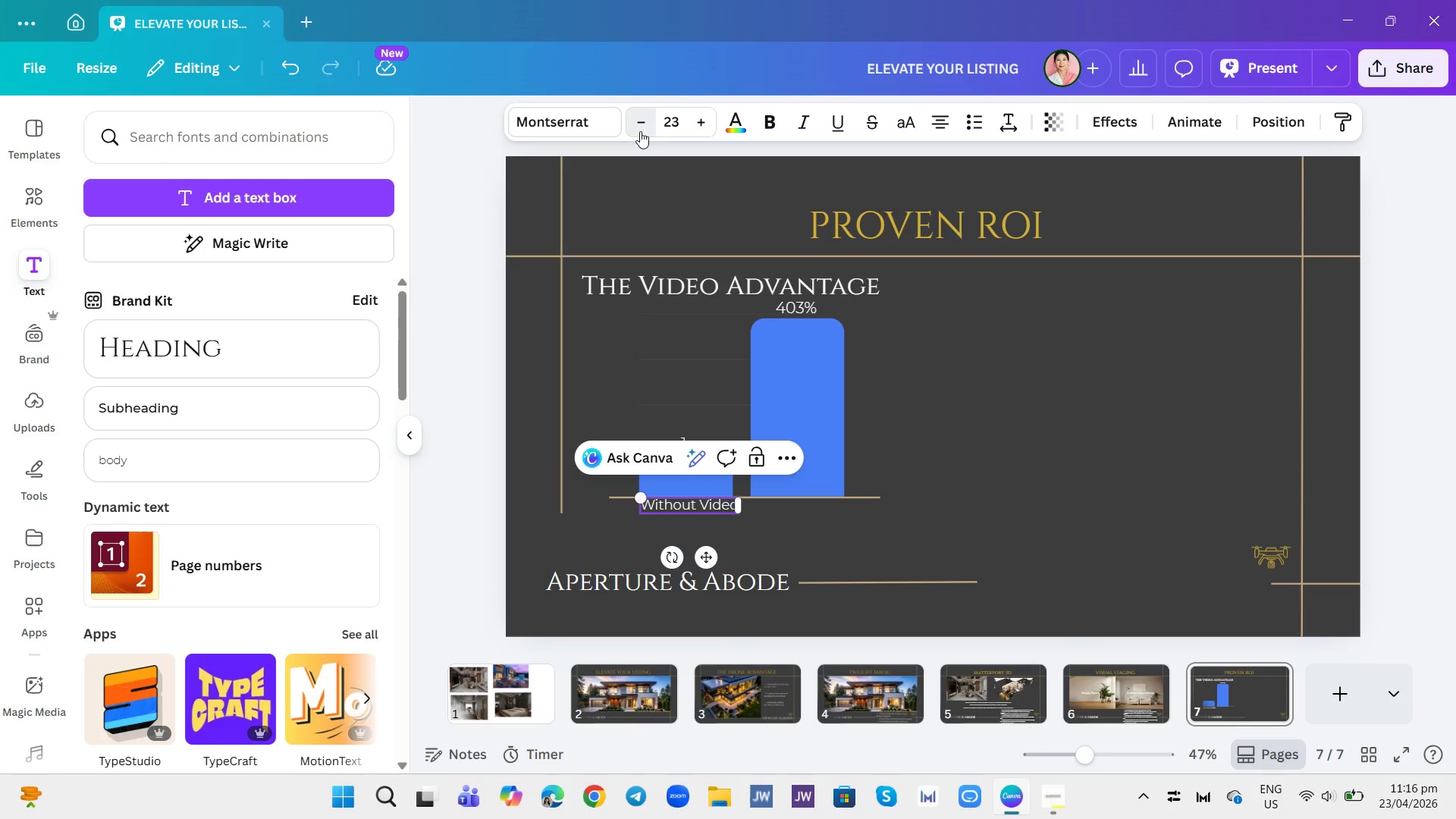 
double_click([640, 131])
 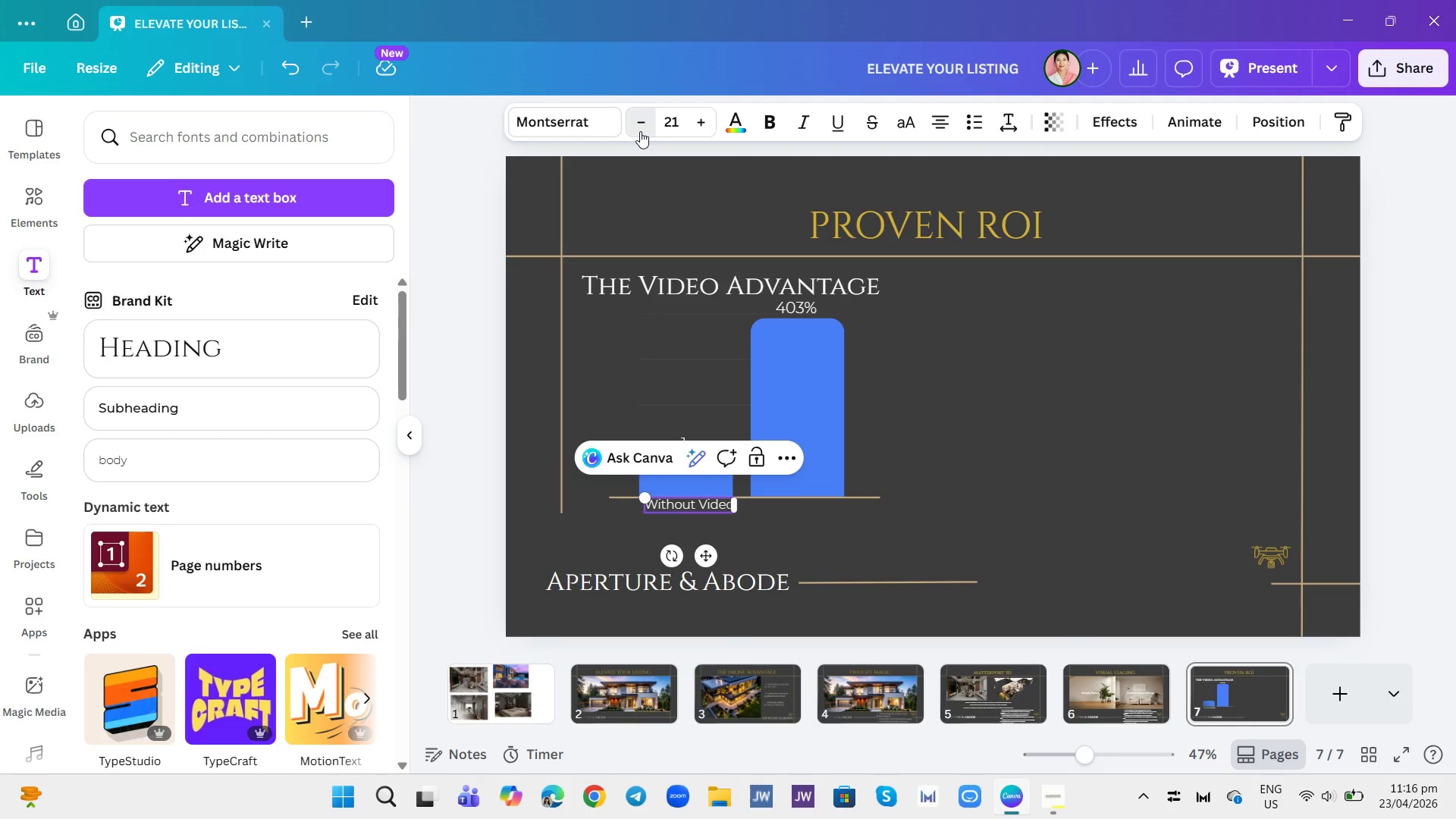 
triple_click([640, 131])
 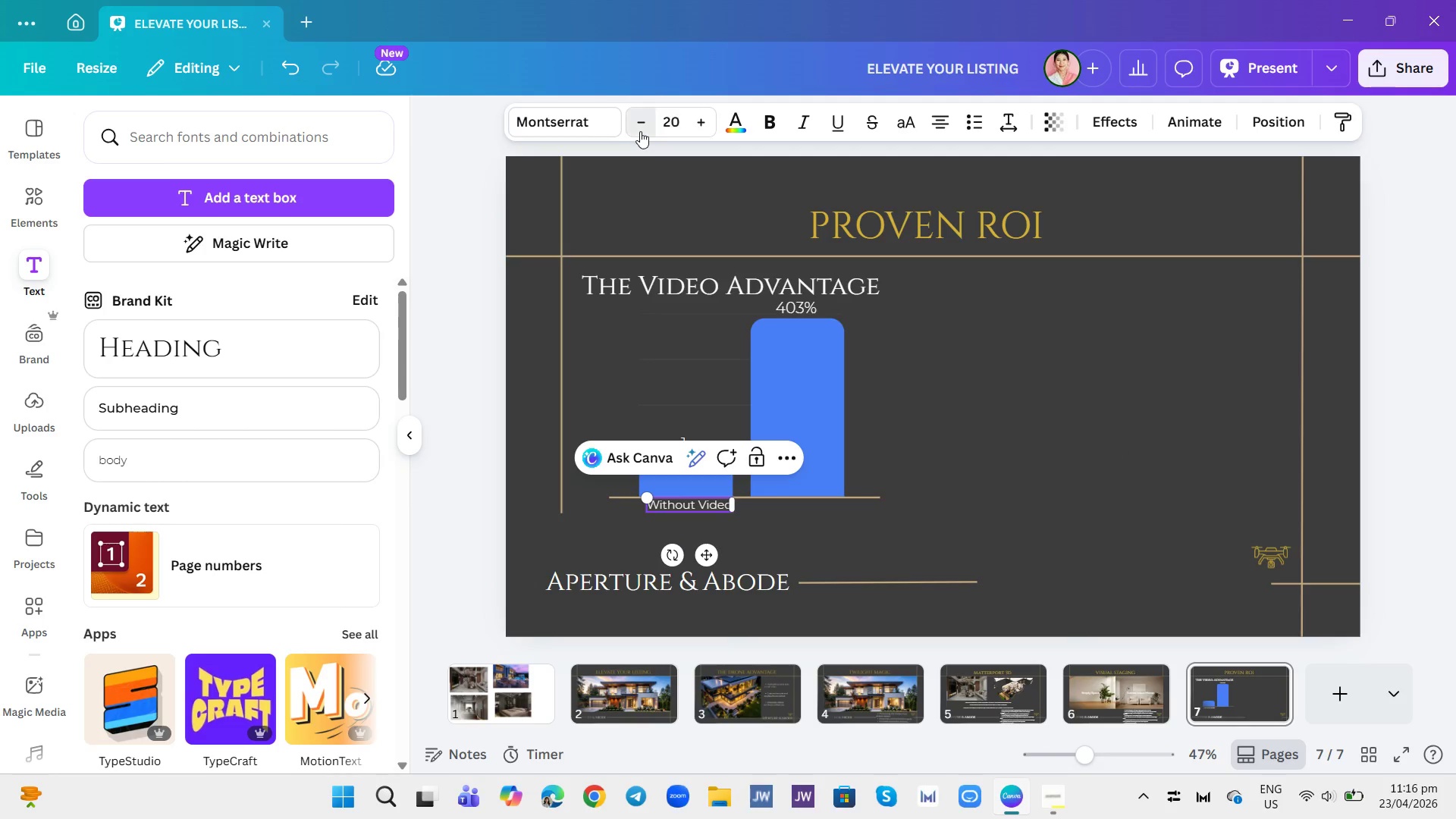 
triple_click([640, 131])
 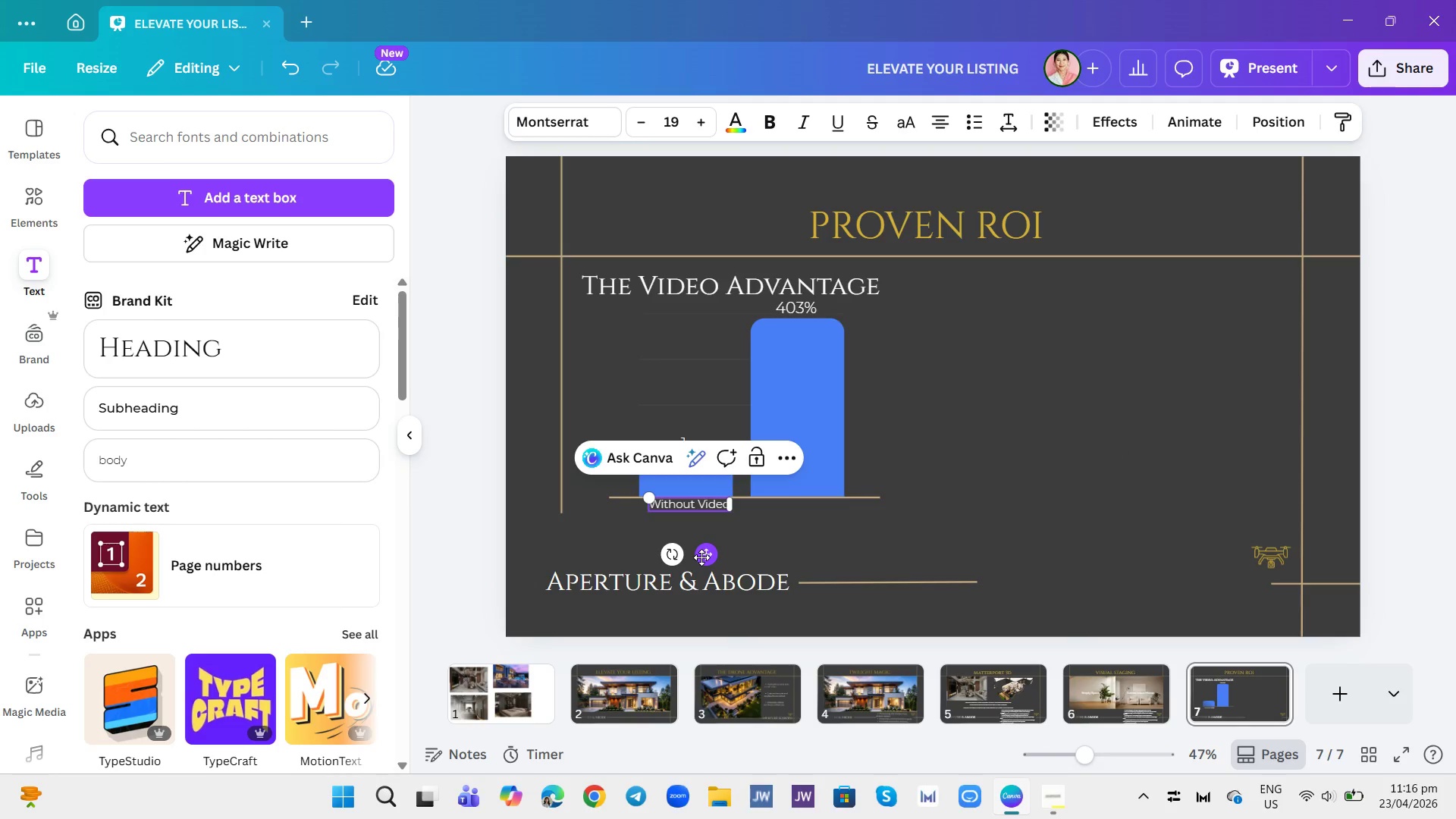 
left_click_drag(start_coordinate=[708, 560], to_coordinate=[704, 570])
 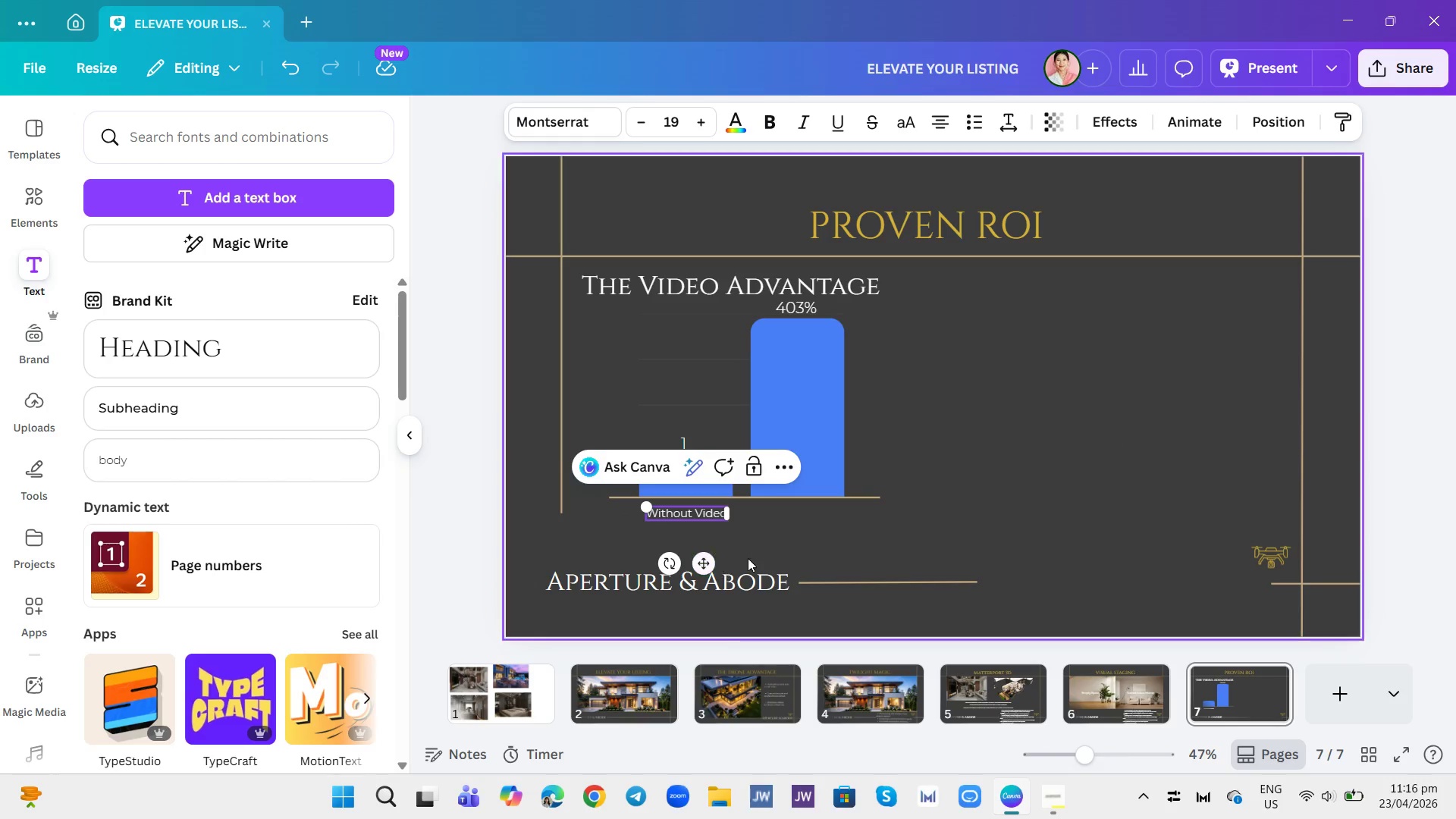 
left_click([748, 558])
 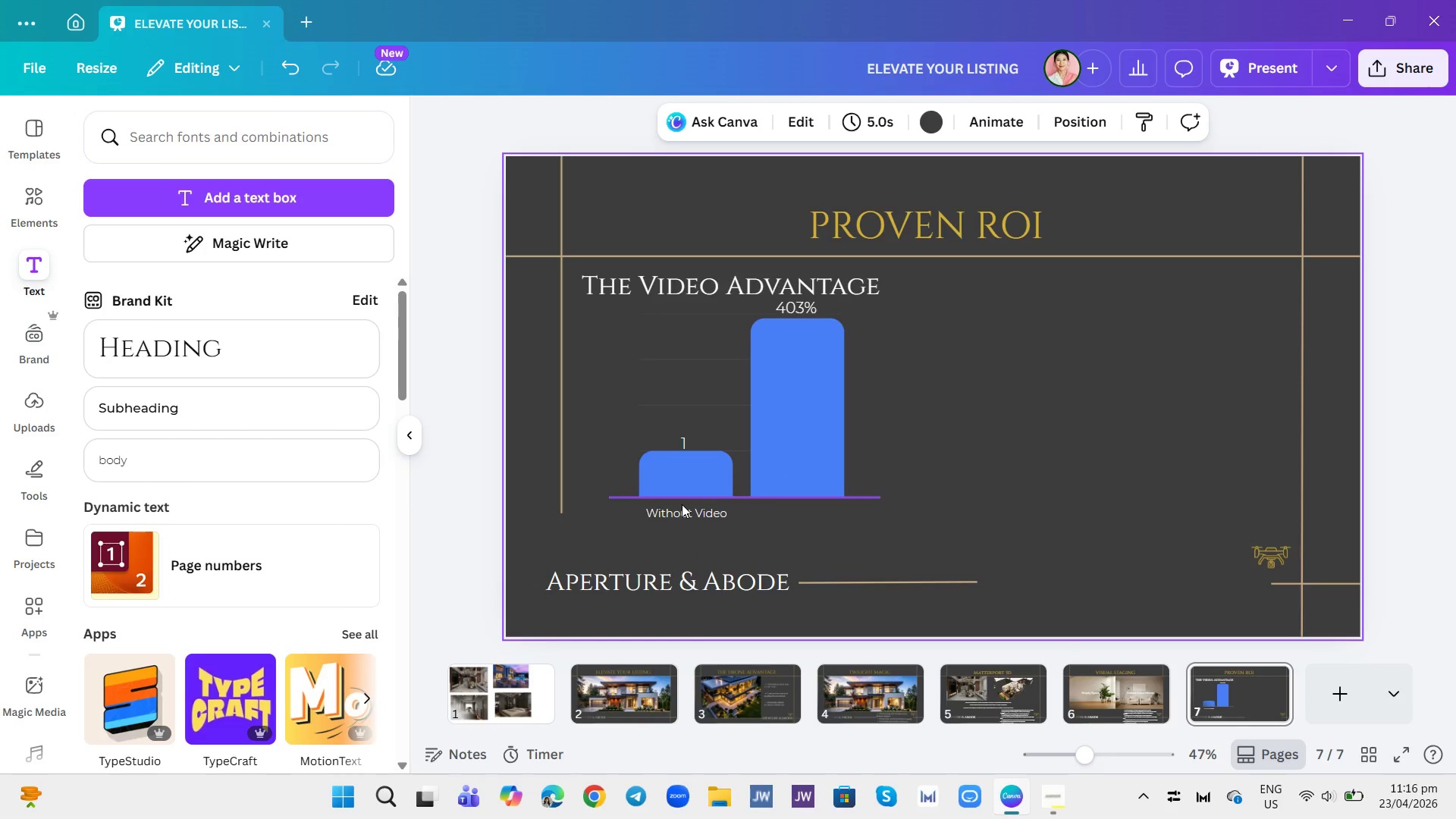 
left_click([681, 512])
 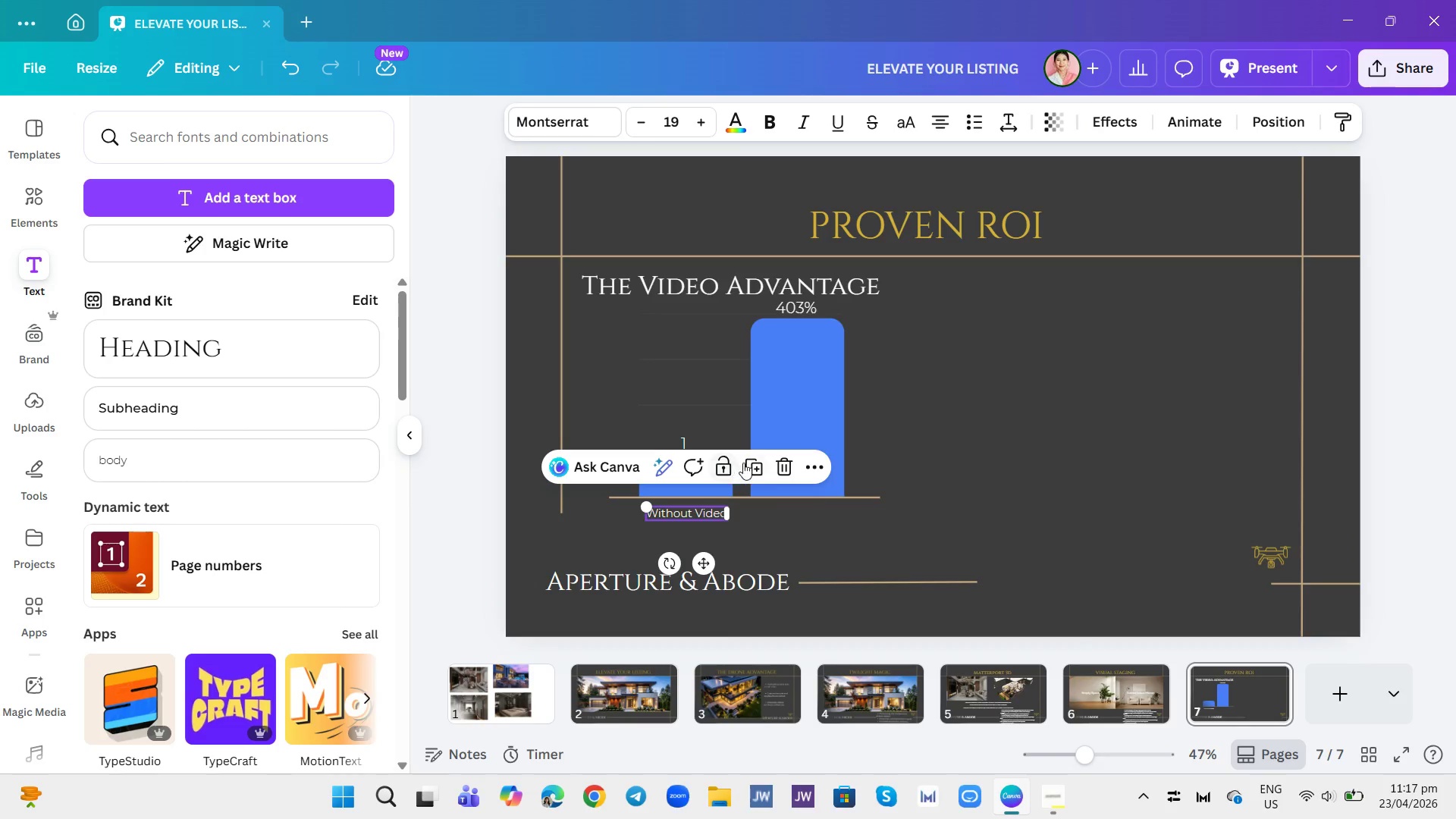 
left_click([743, 463])
 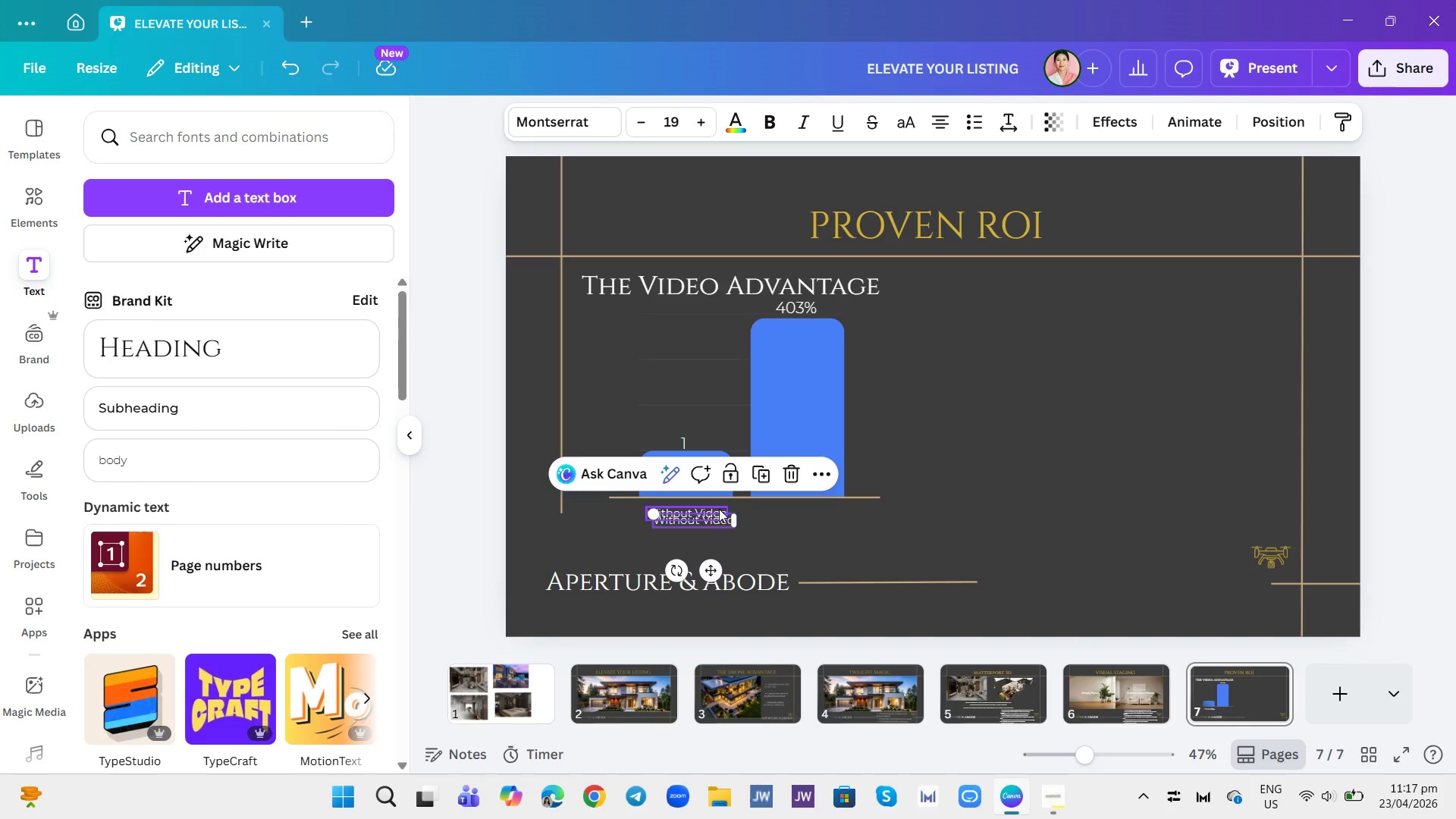 
left_click([714, 516])
 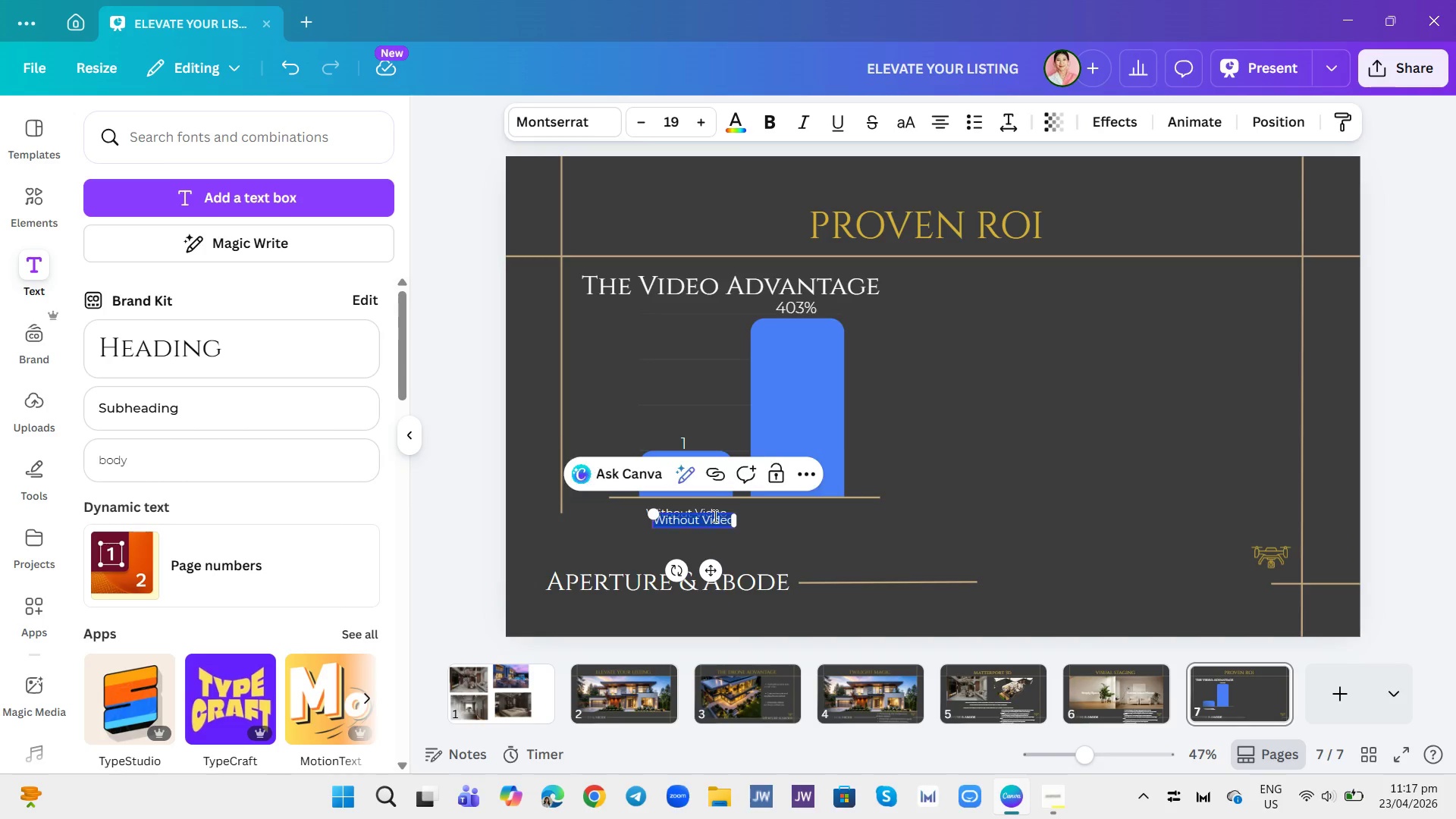 
left_click_drag(start_coordinate=[714, 516], to_coordinate=[758, 503])
 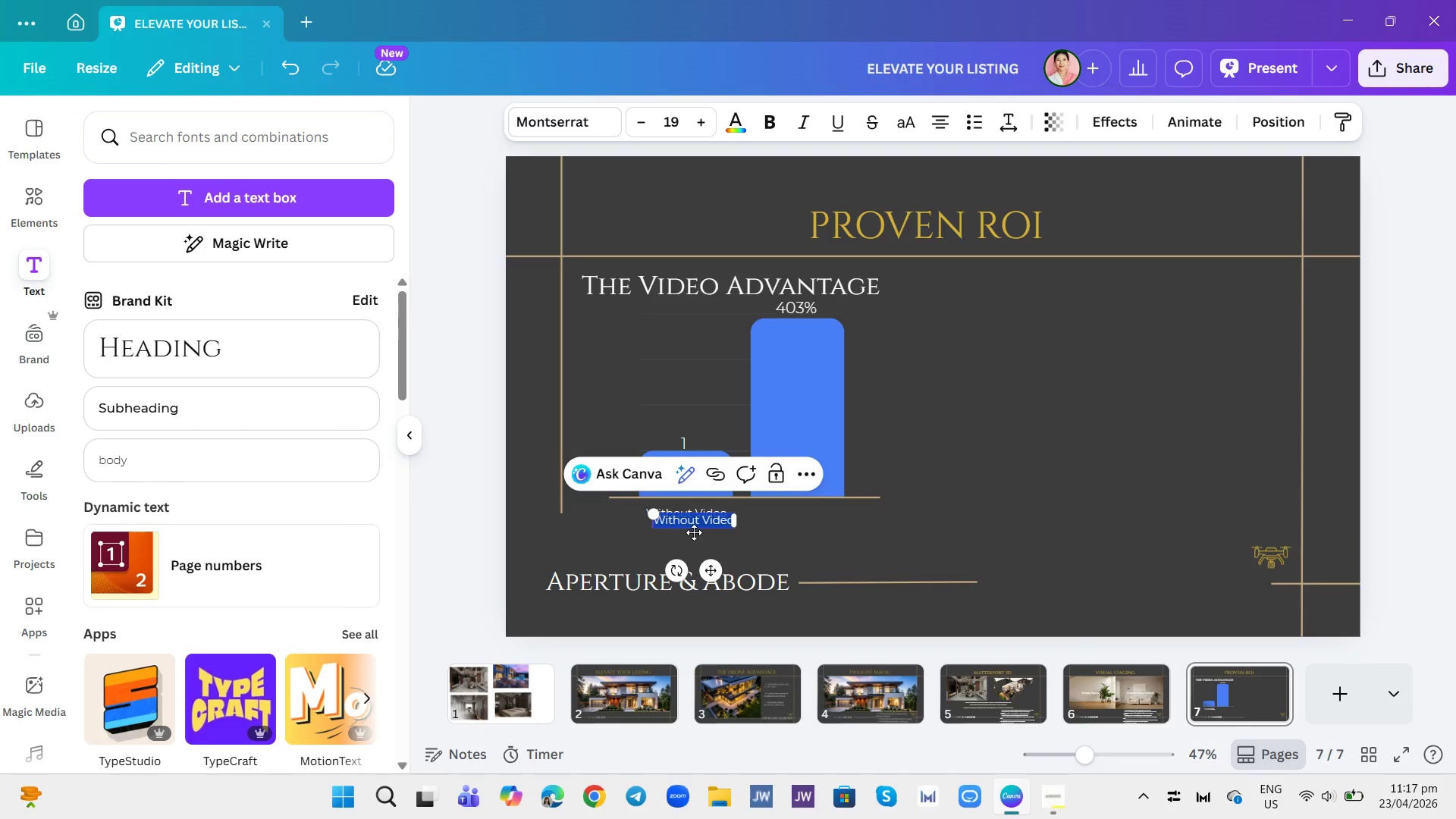 
left_click([694, 532])
 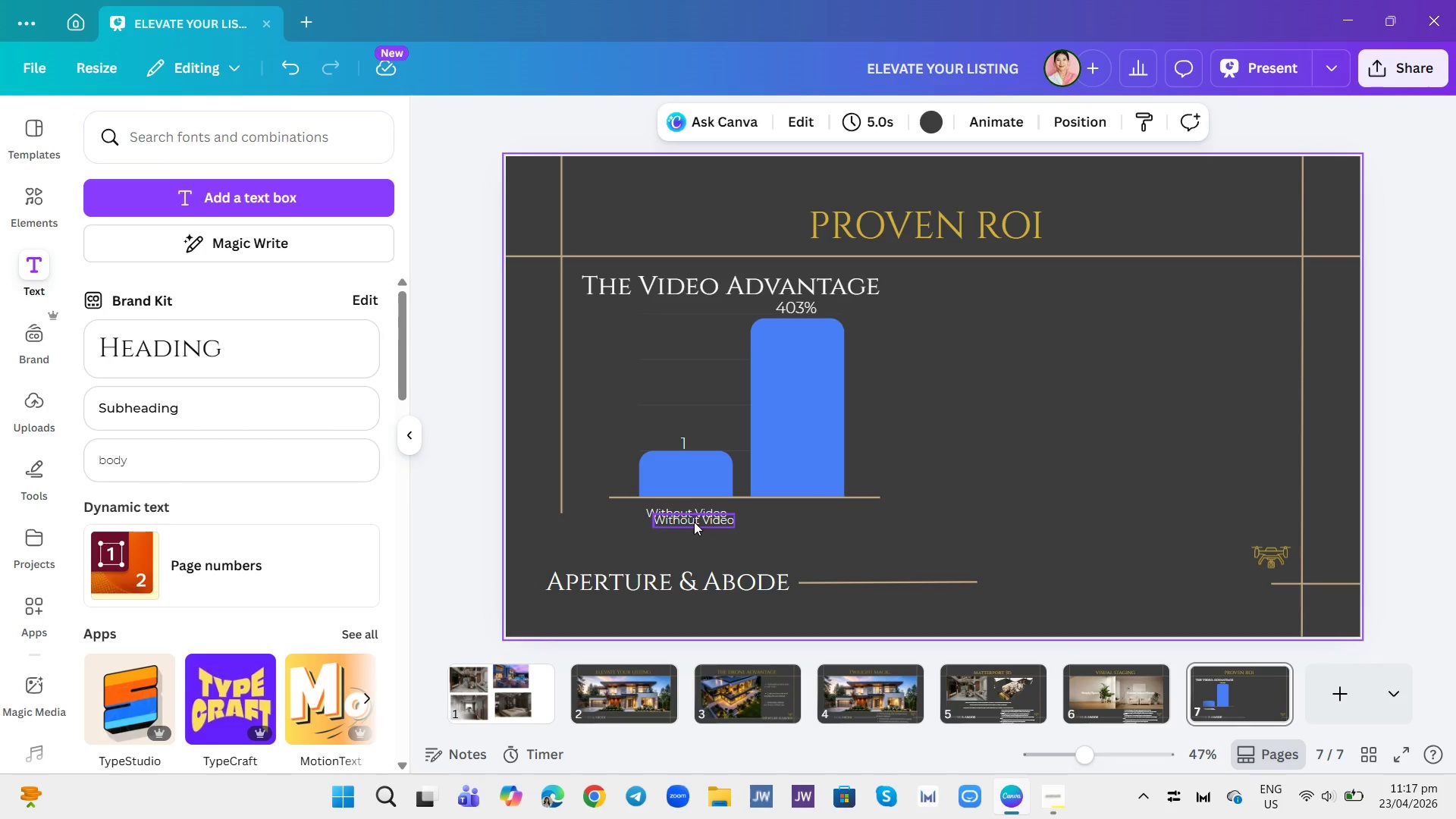 
left_click([693, 522])
 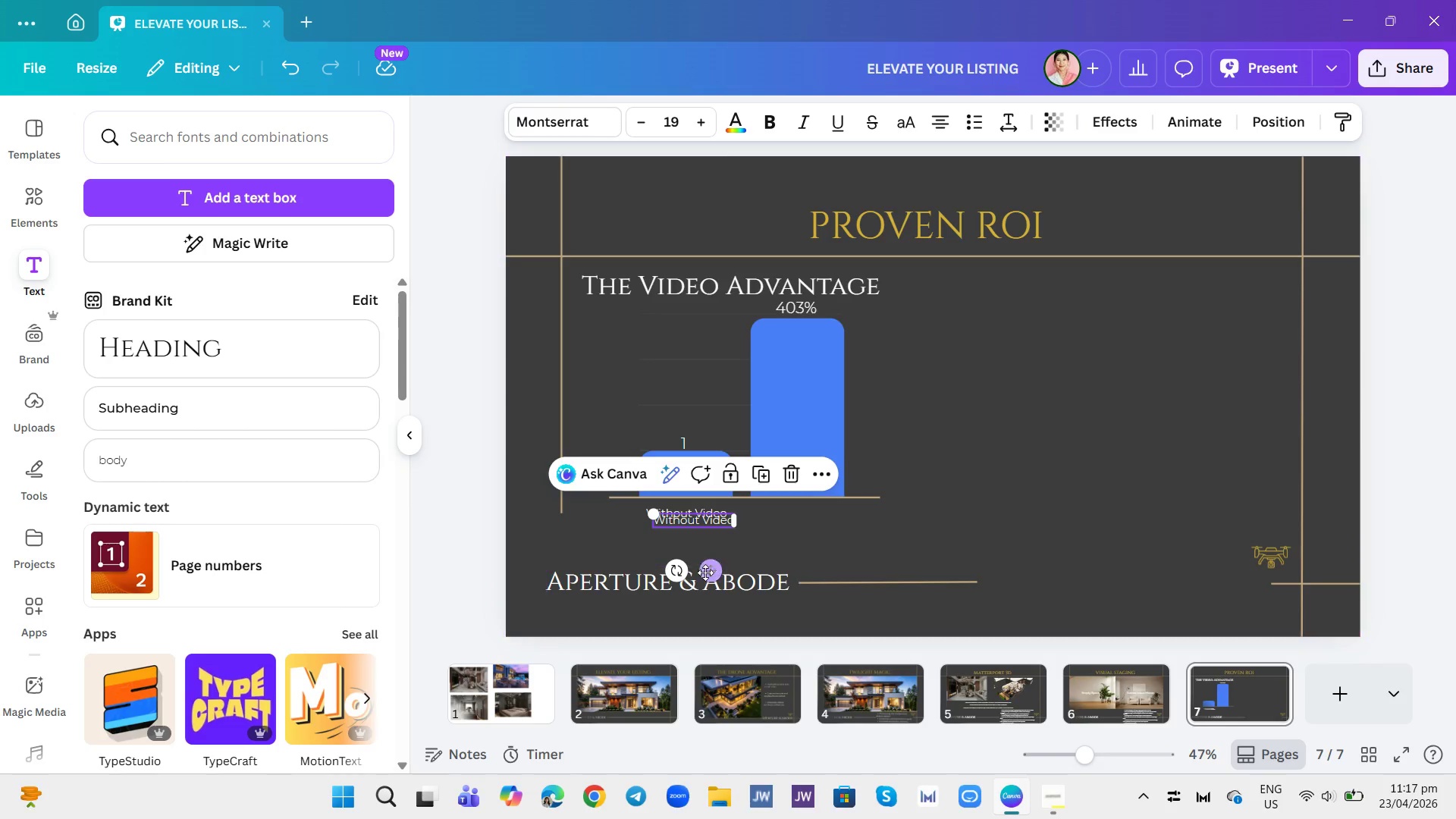 
left_click_drag(start_coordinate=[705, 573], to_coordinate=[811, 566])
 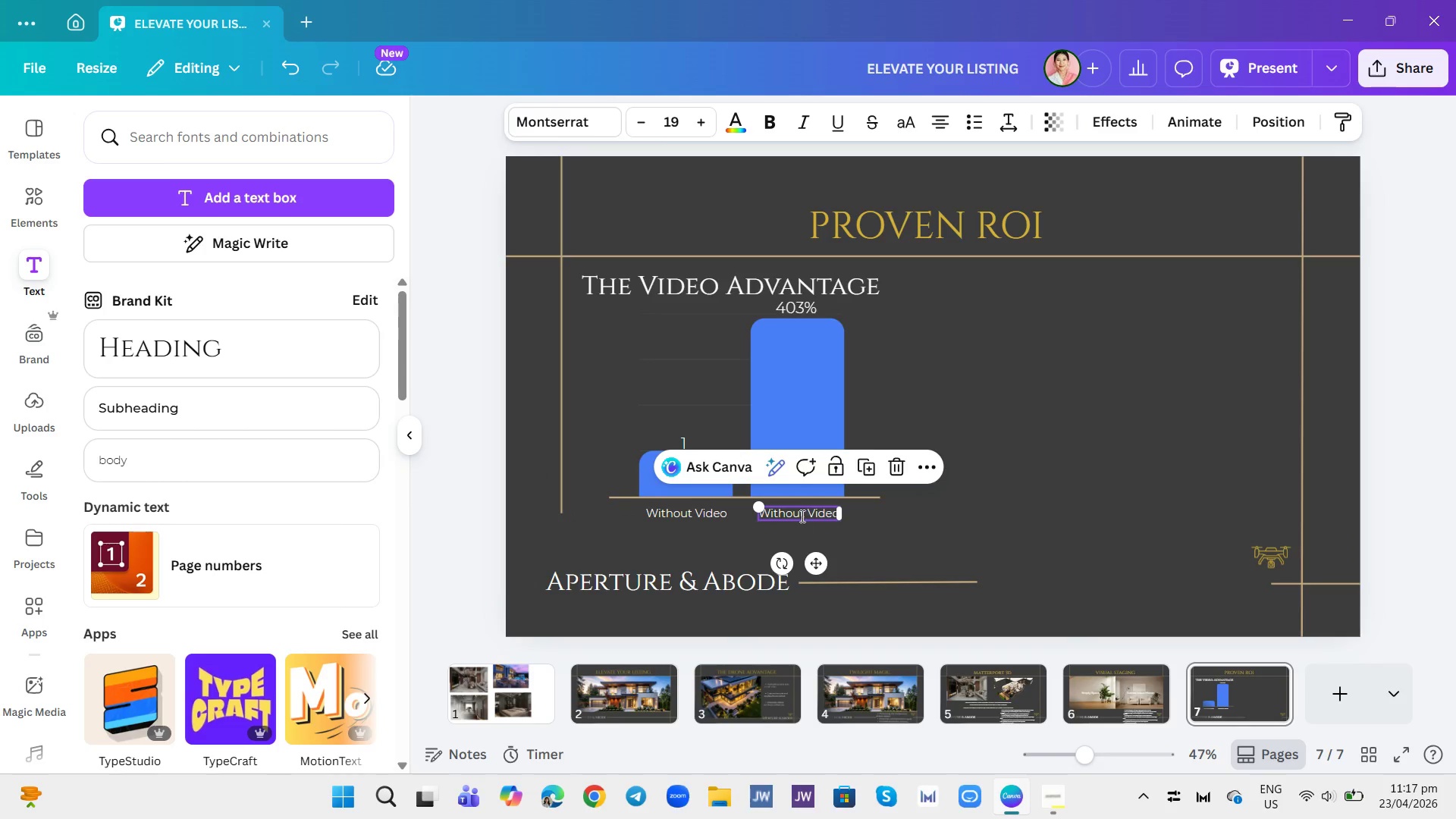 
double_click([801, 516])
 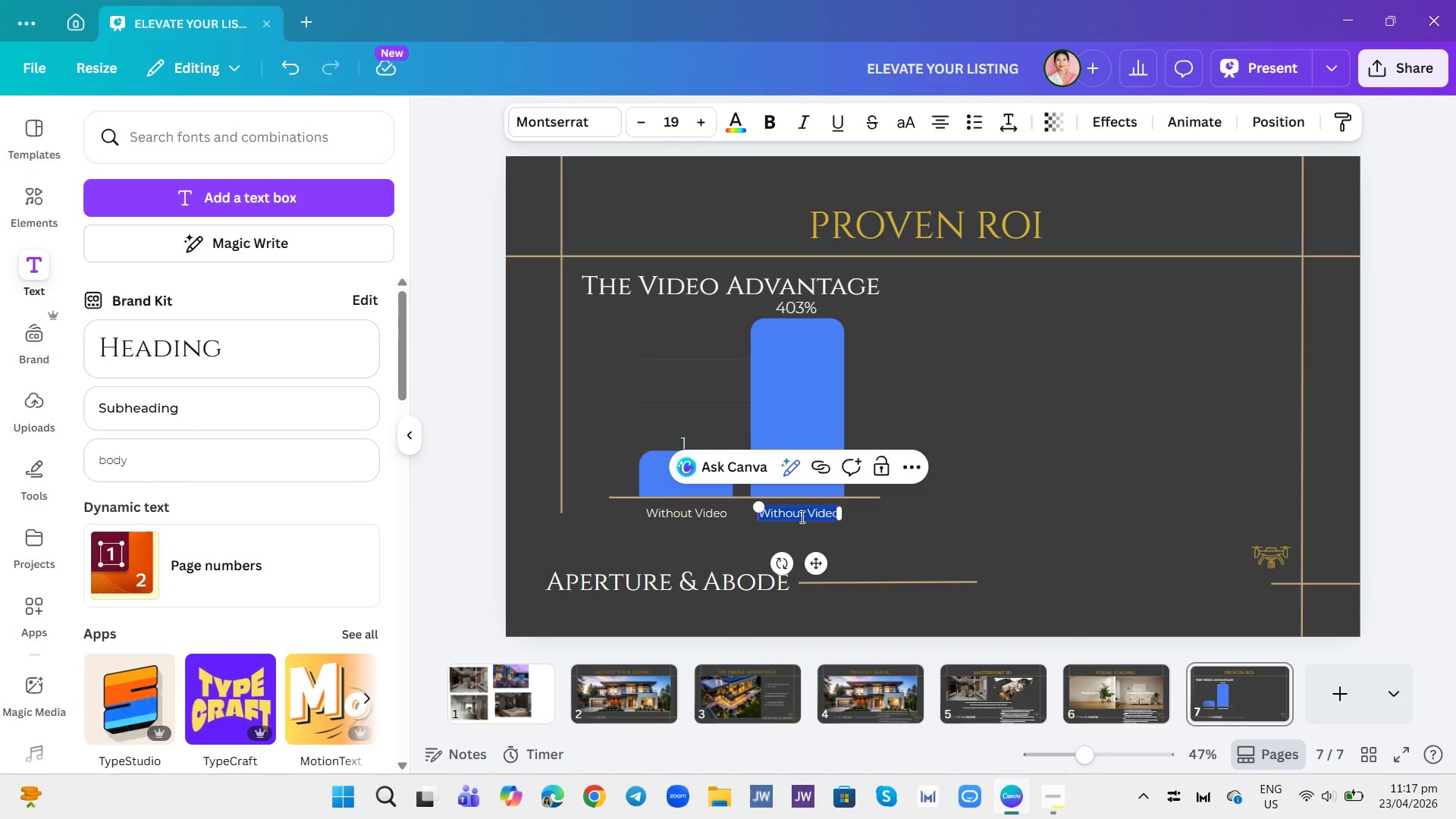 
type(With Proffe[Insert])
key(Backspace)
key(Backspace)
type(esi)
key(Backspace)
type(sionak Video)
key(Backspace)
key(Backspace)
key(Backspace)
key(Backspace)
key(Backspace)
key(Backspace)
key(Backspace)
type(l Video)
 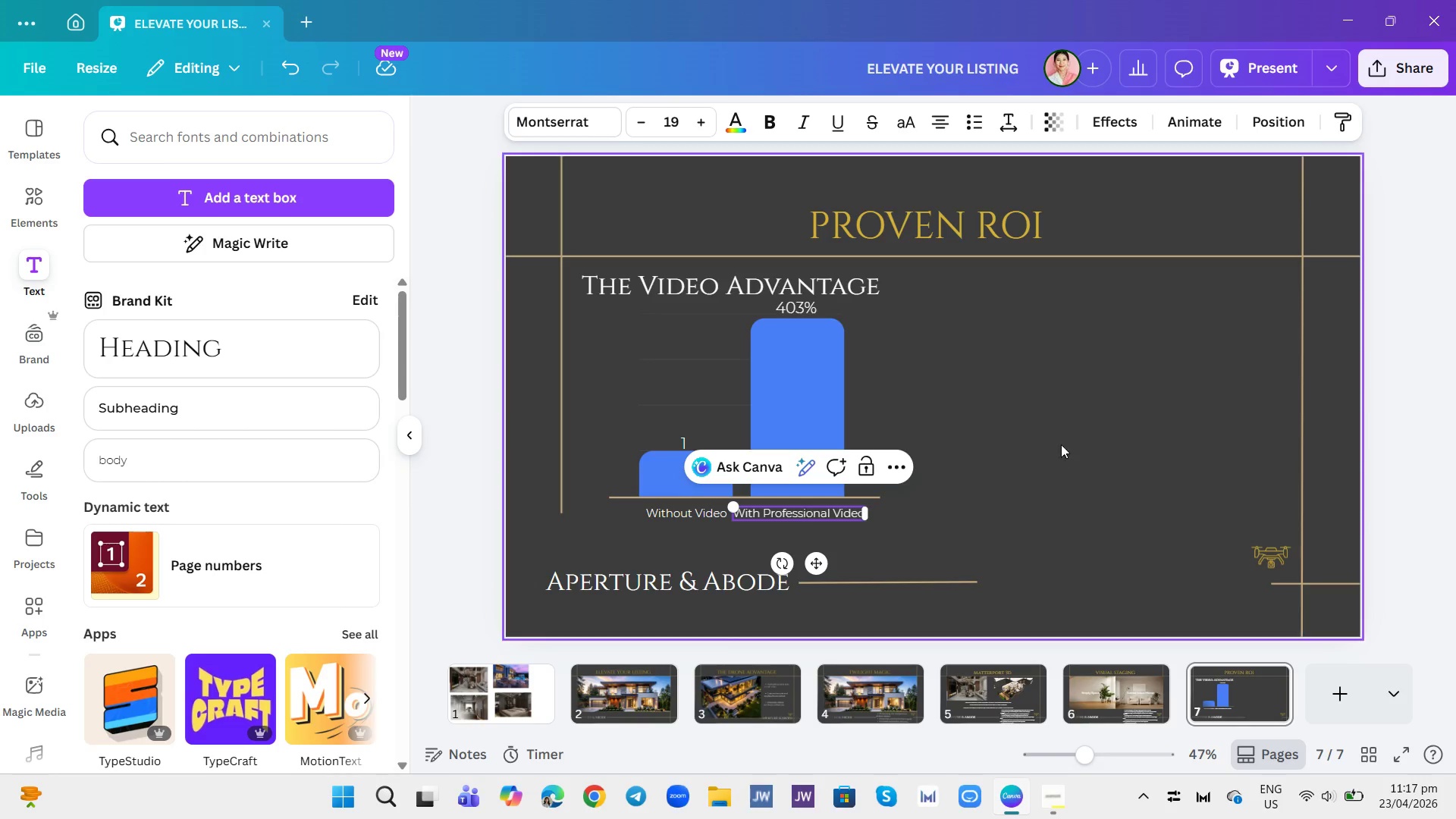 
left_click([1153, 396])
 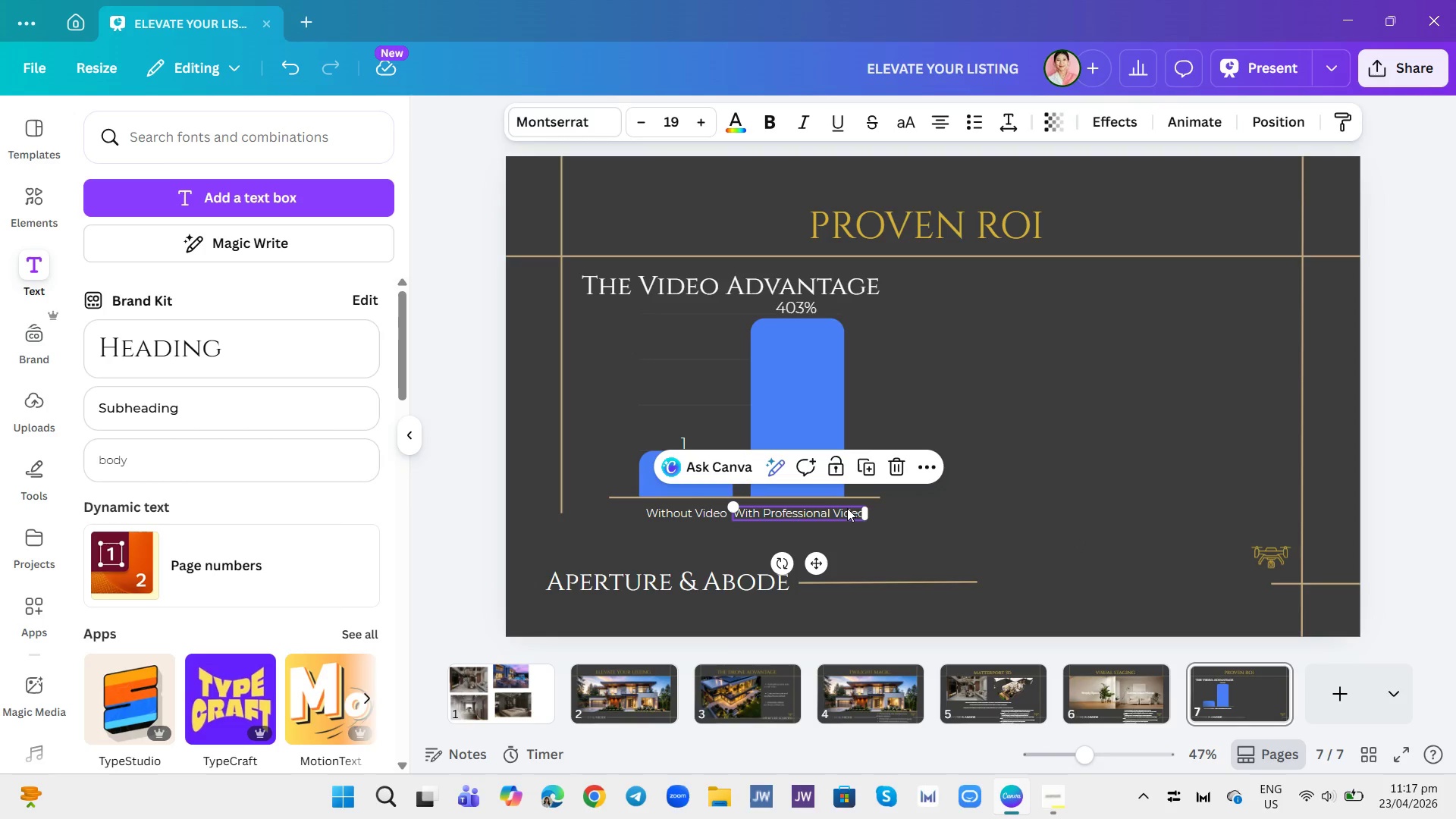 
double_click([965, 497])
 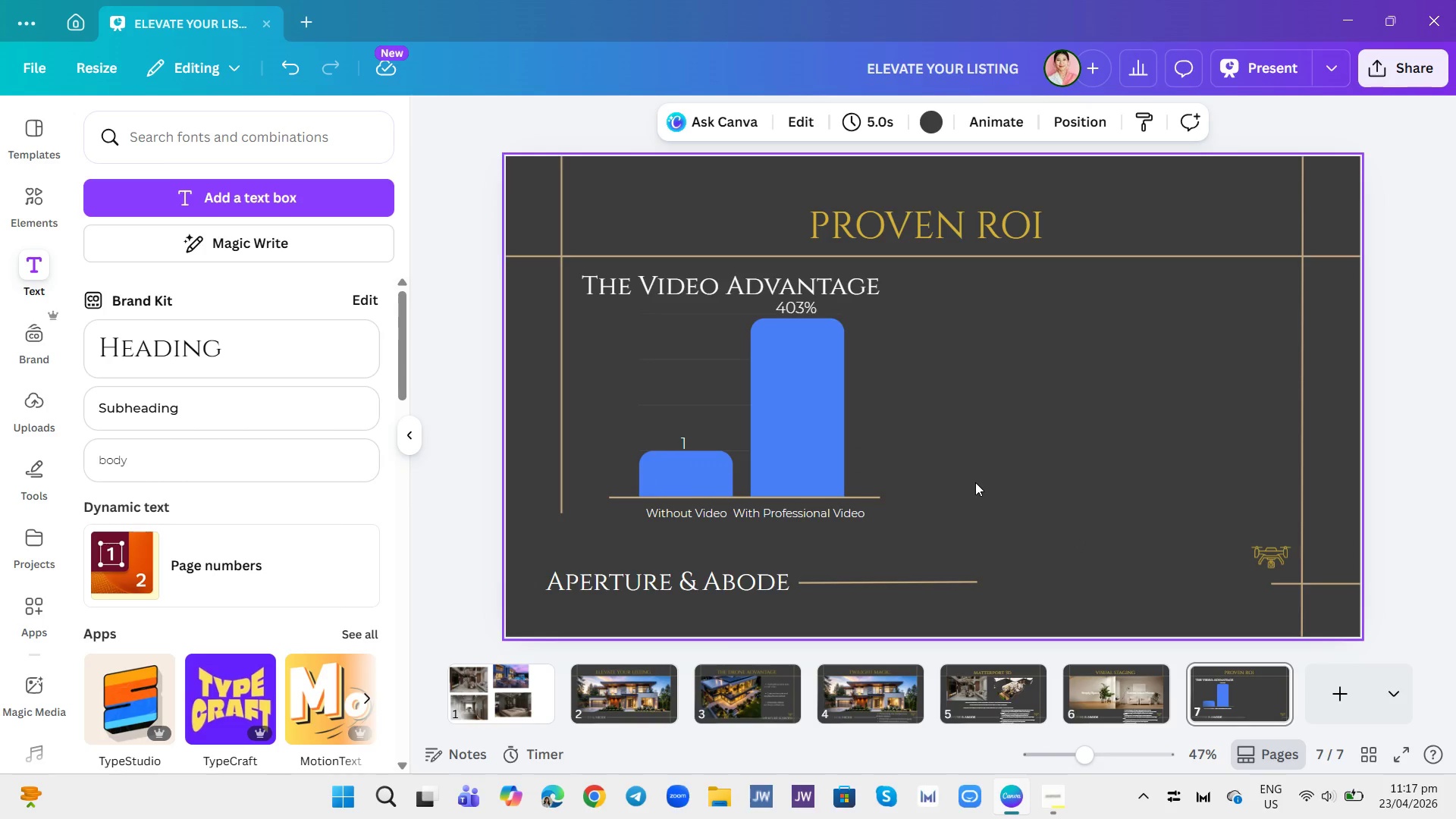 
wait(7.77)
 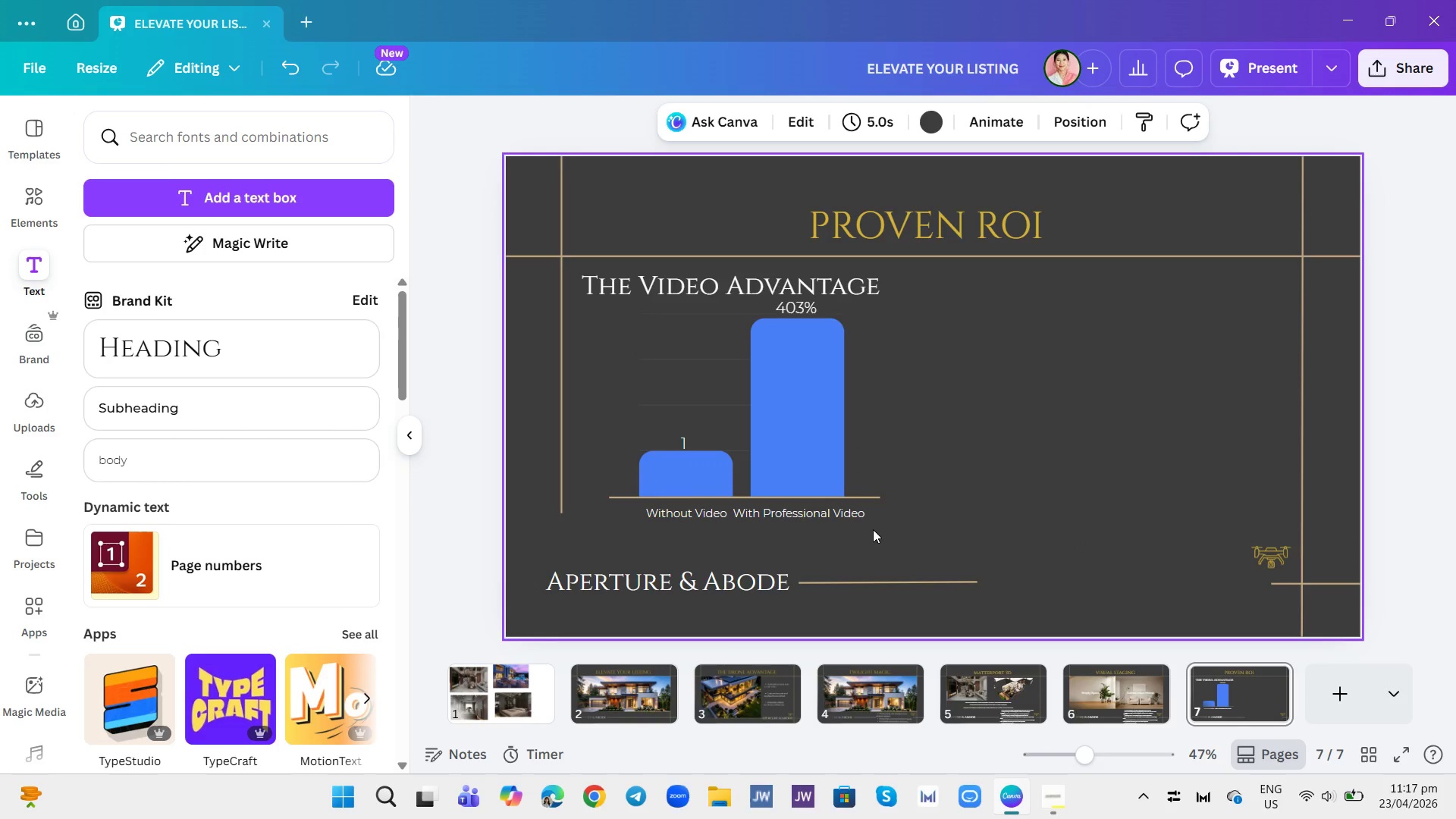 
left_click([957, 435])
 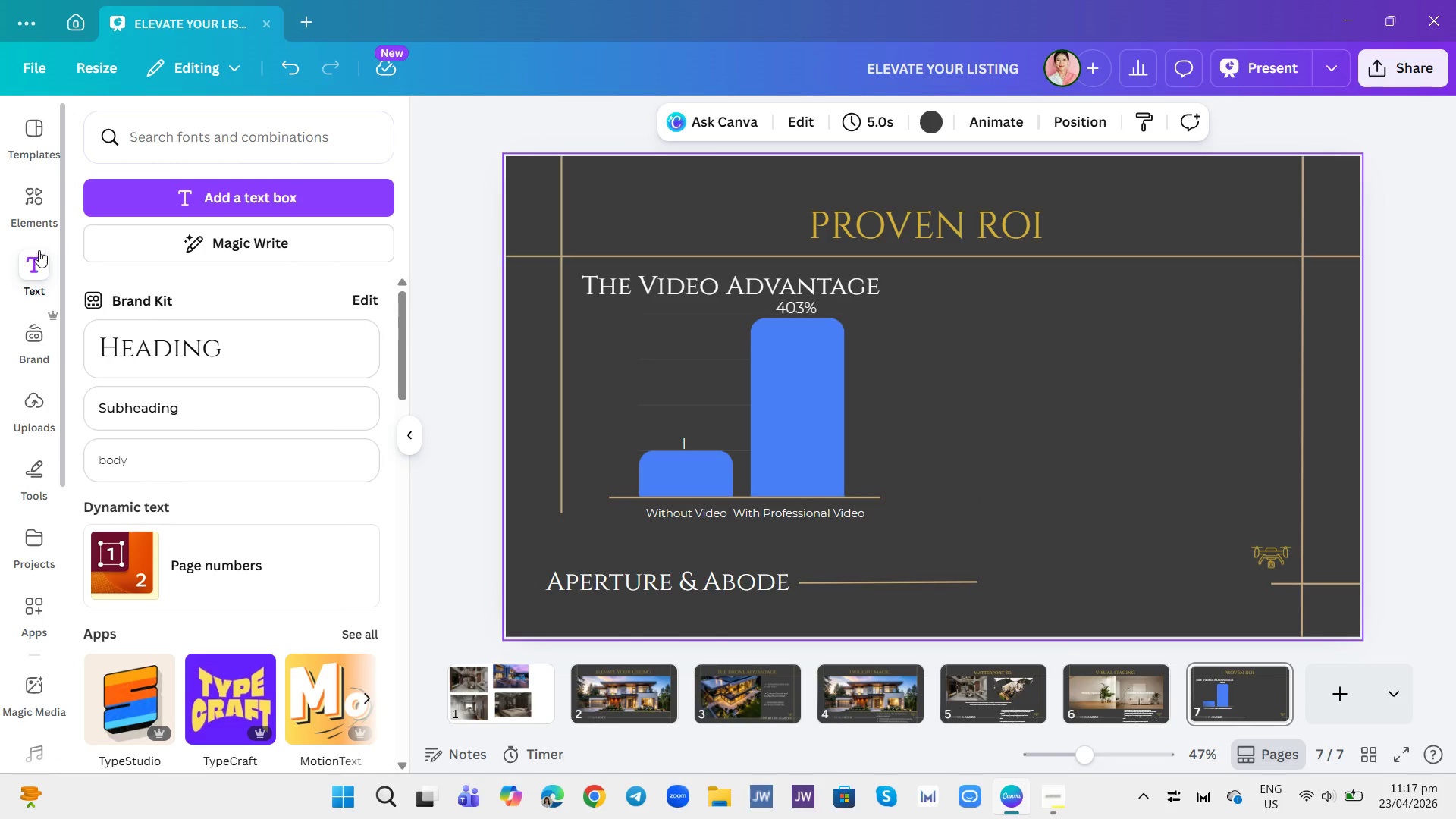 
left_click([36, 249])
 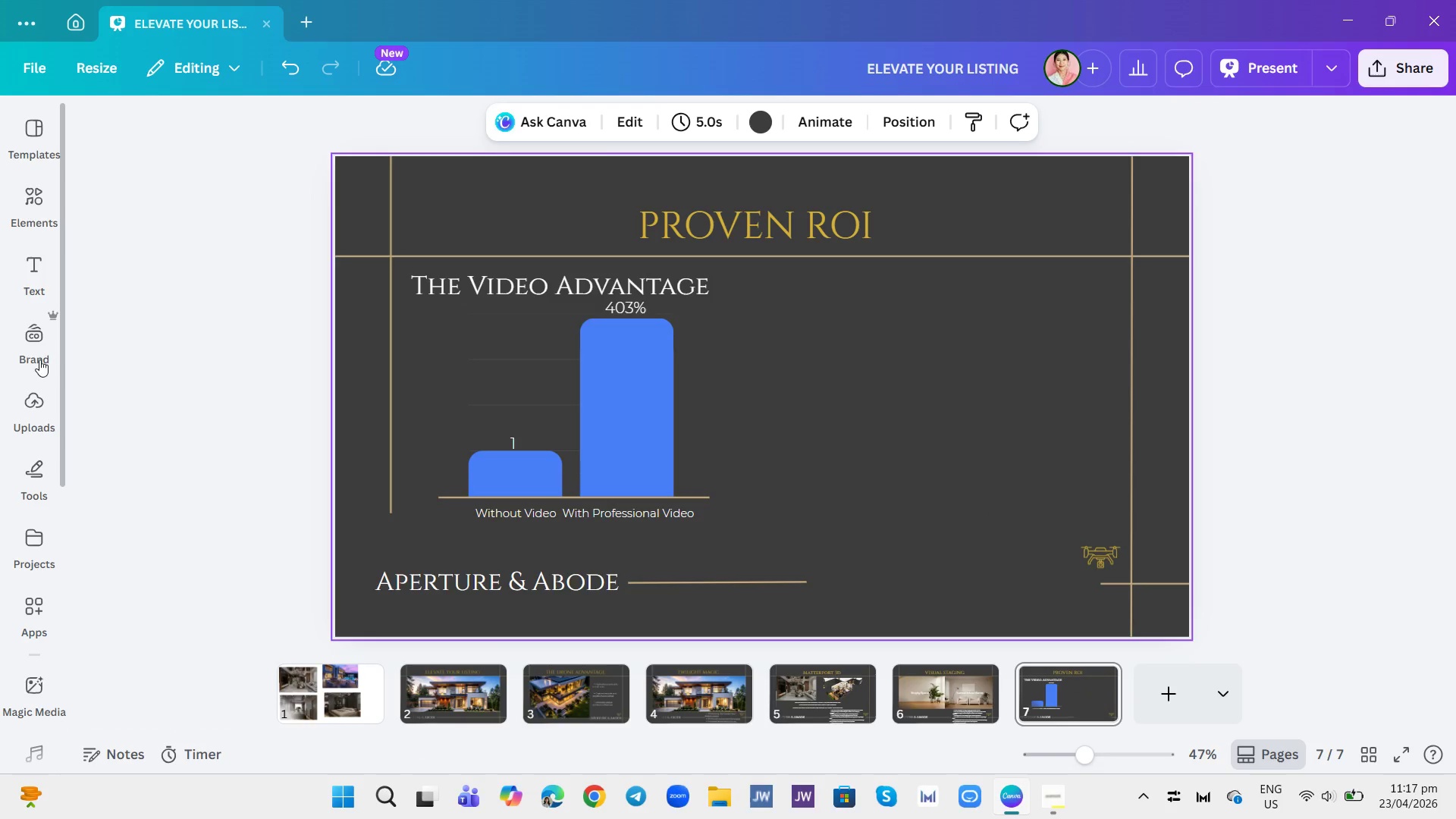 
left_click([40, 289])
 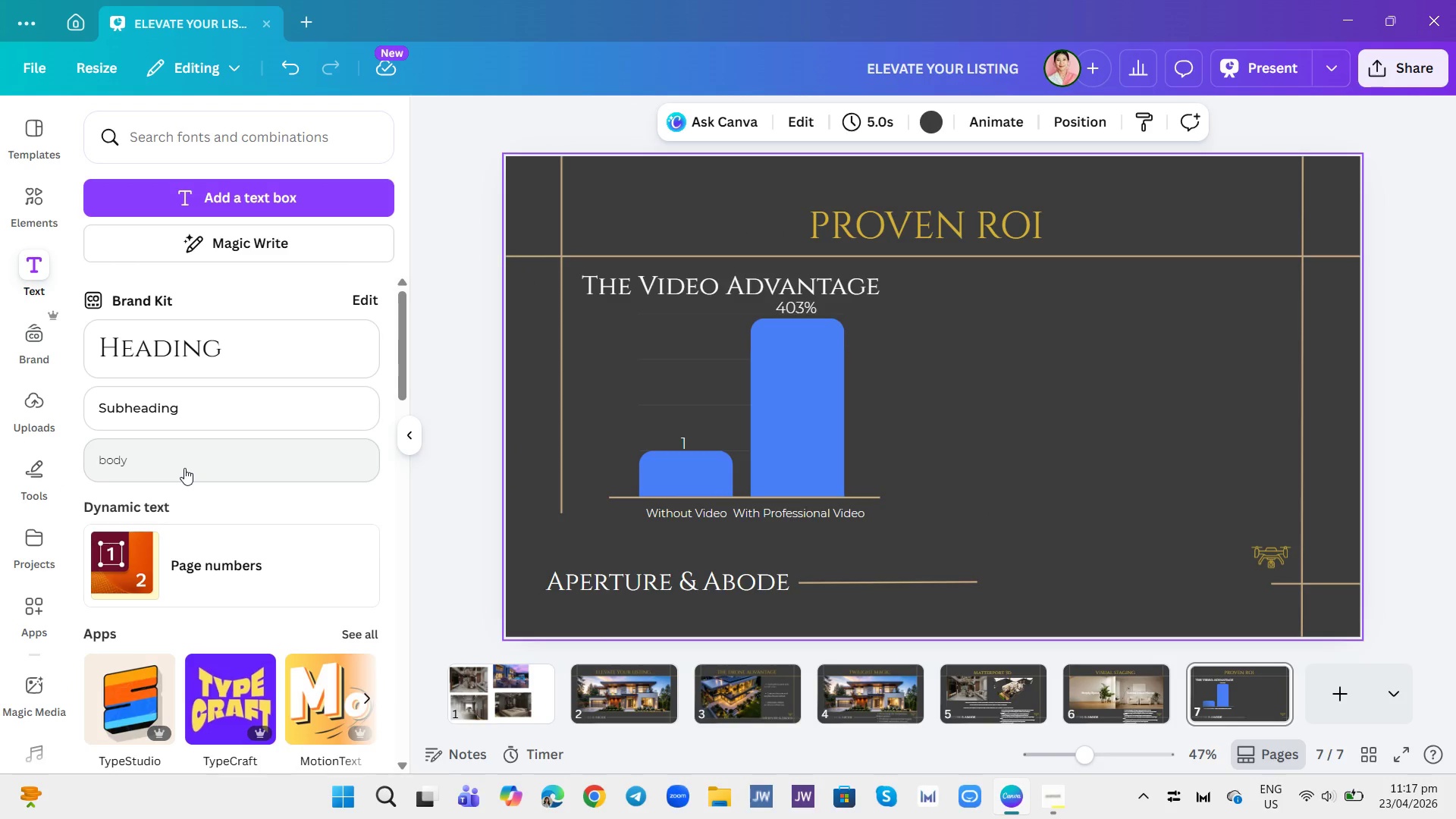 
left_click([184, 468])
 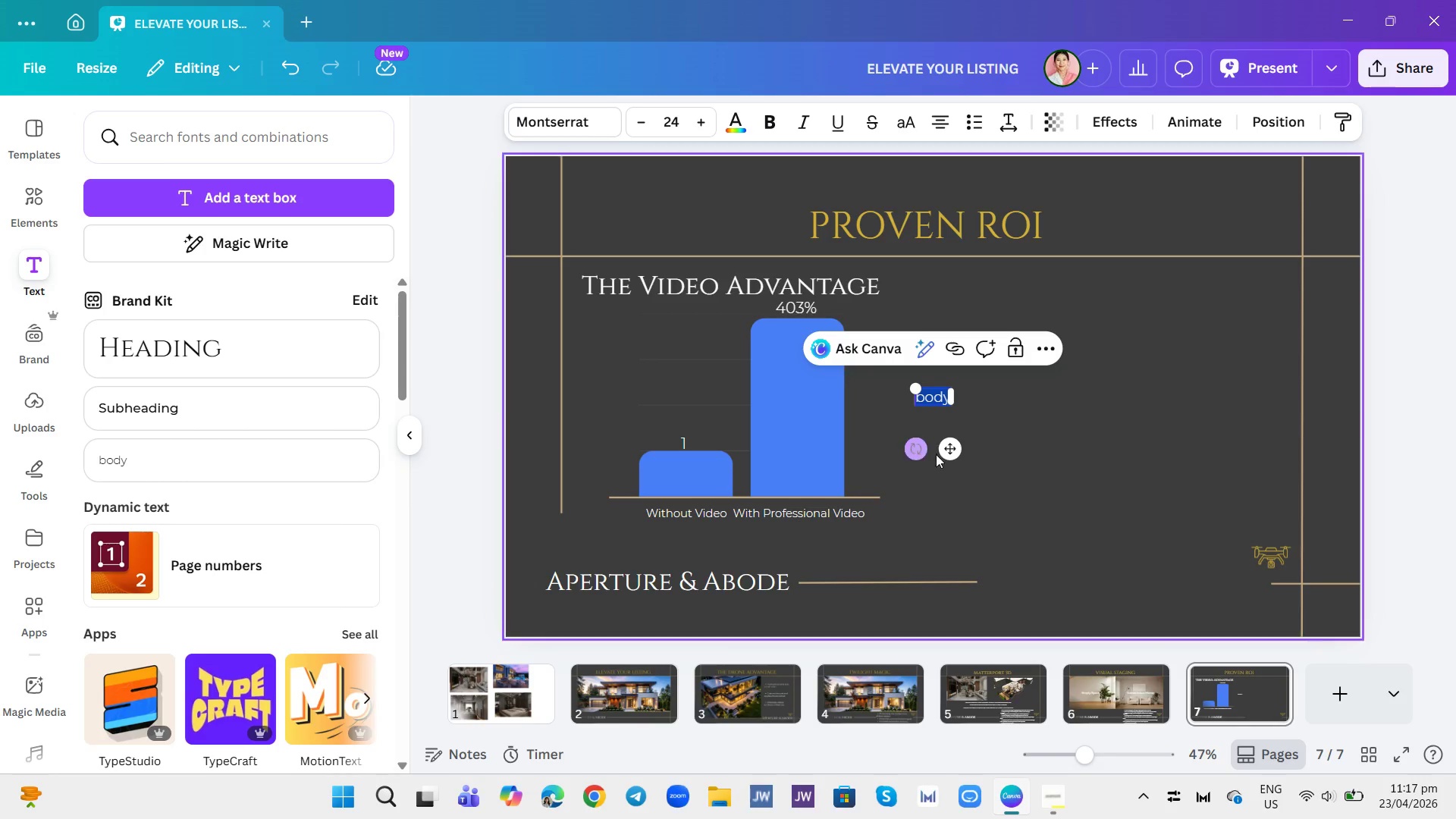 
left_click_drag(start_coordinate=[947, 448], to_coordinate=[1094, 373])
 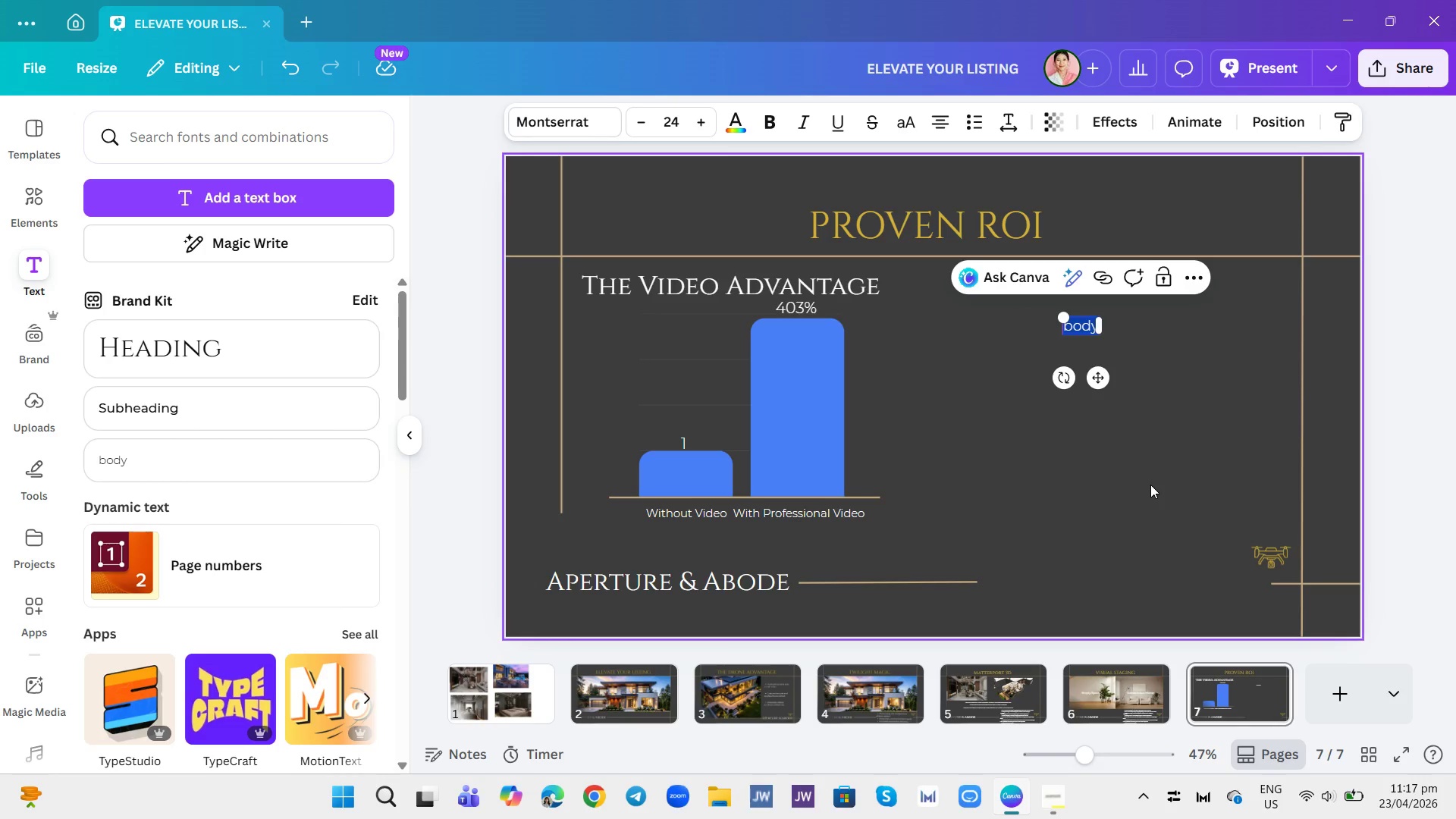 
wait(15.98)
 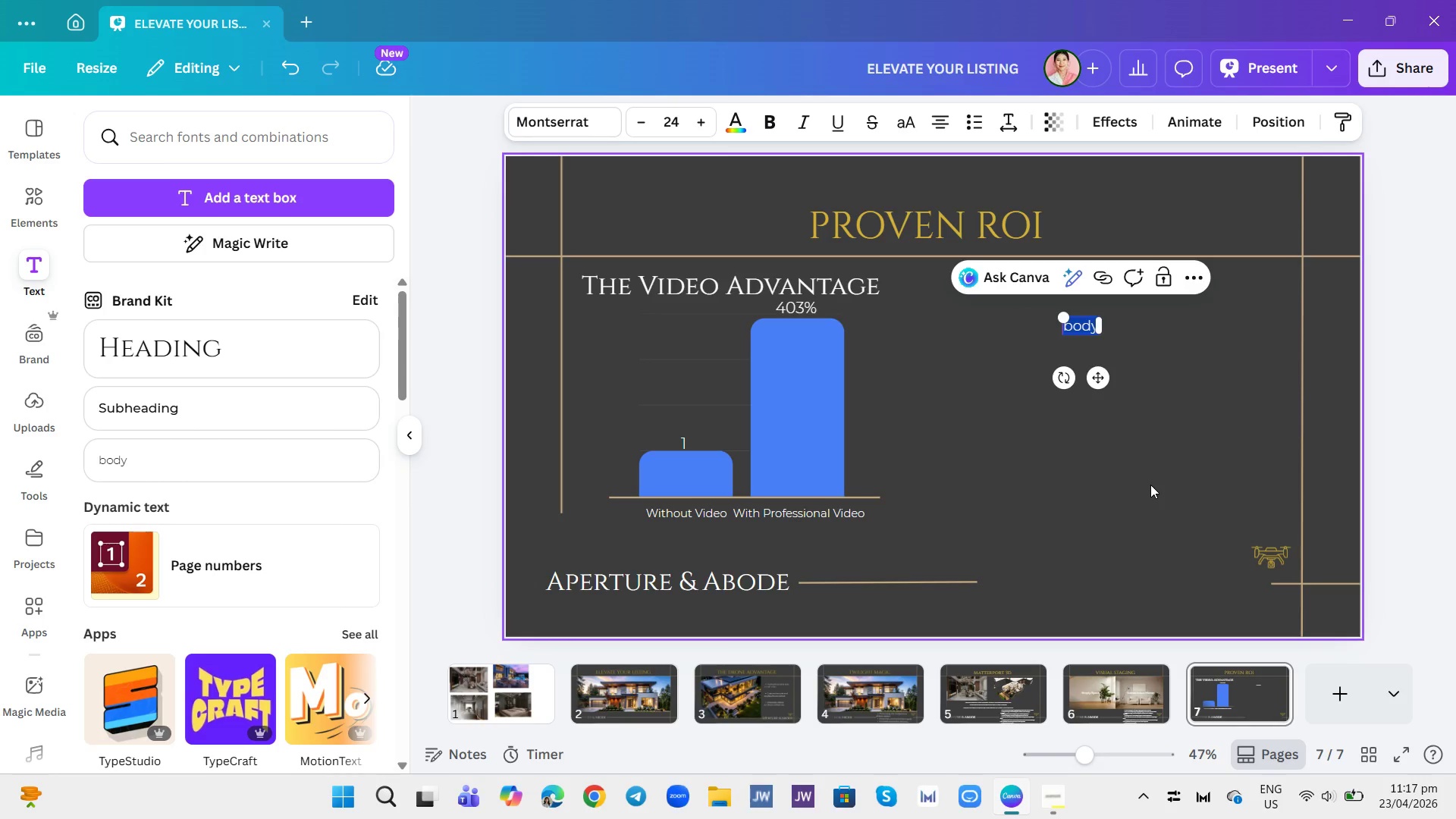 
left_click([965, 119])
 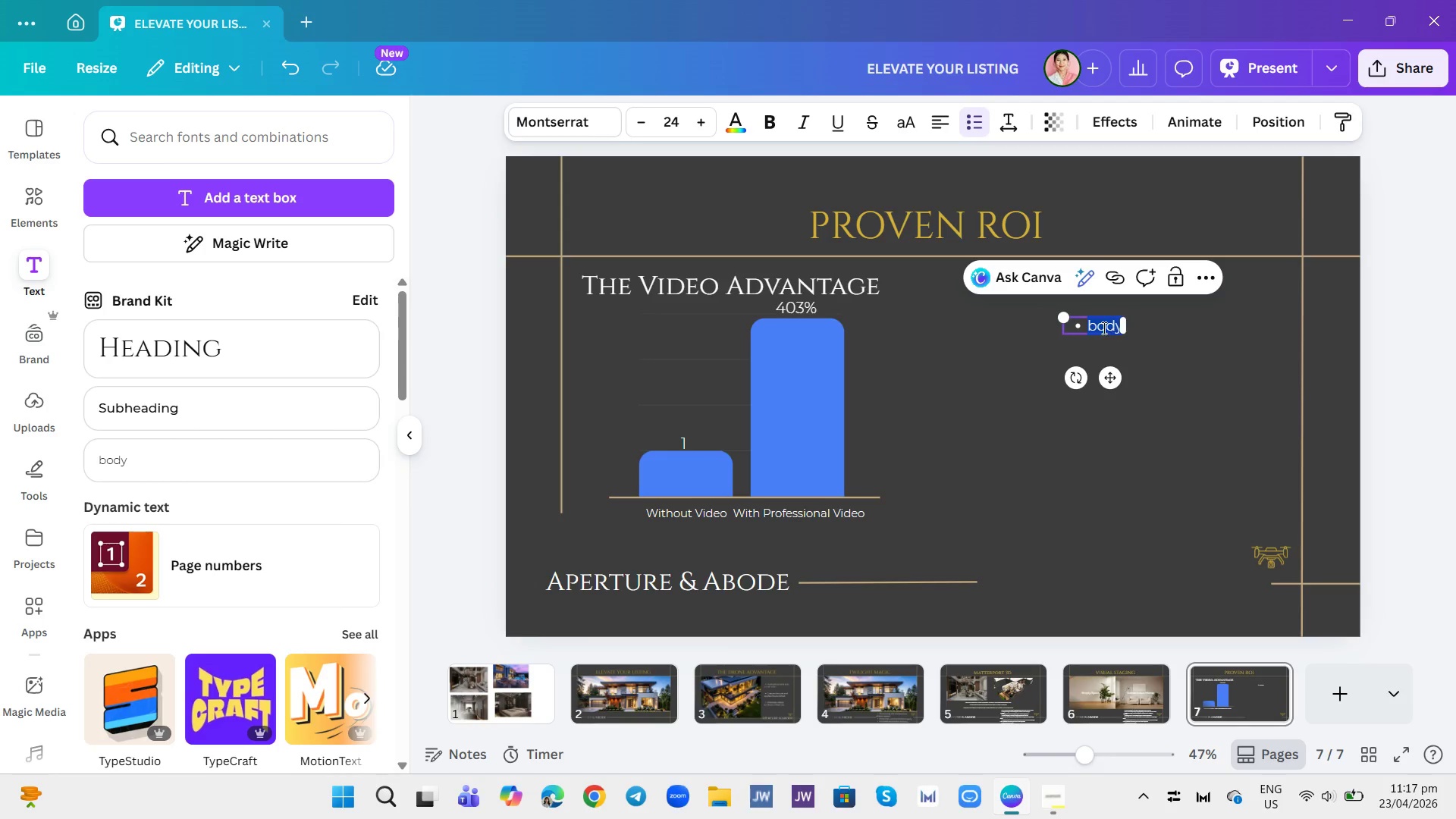 
type(Pt)
key(Backspace)
type(rofessional video)
 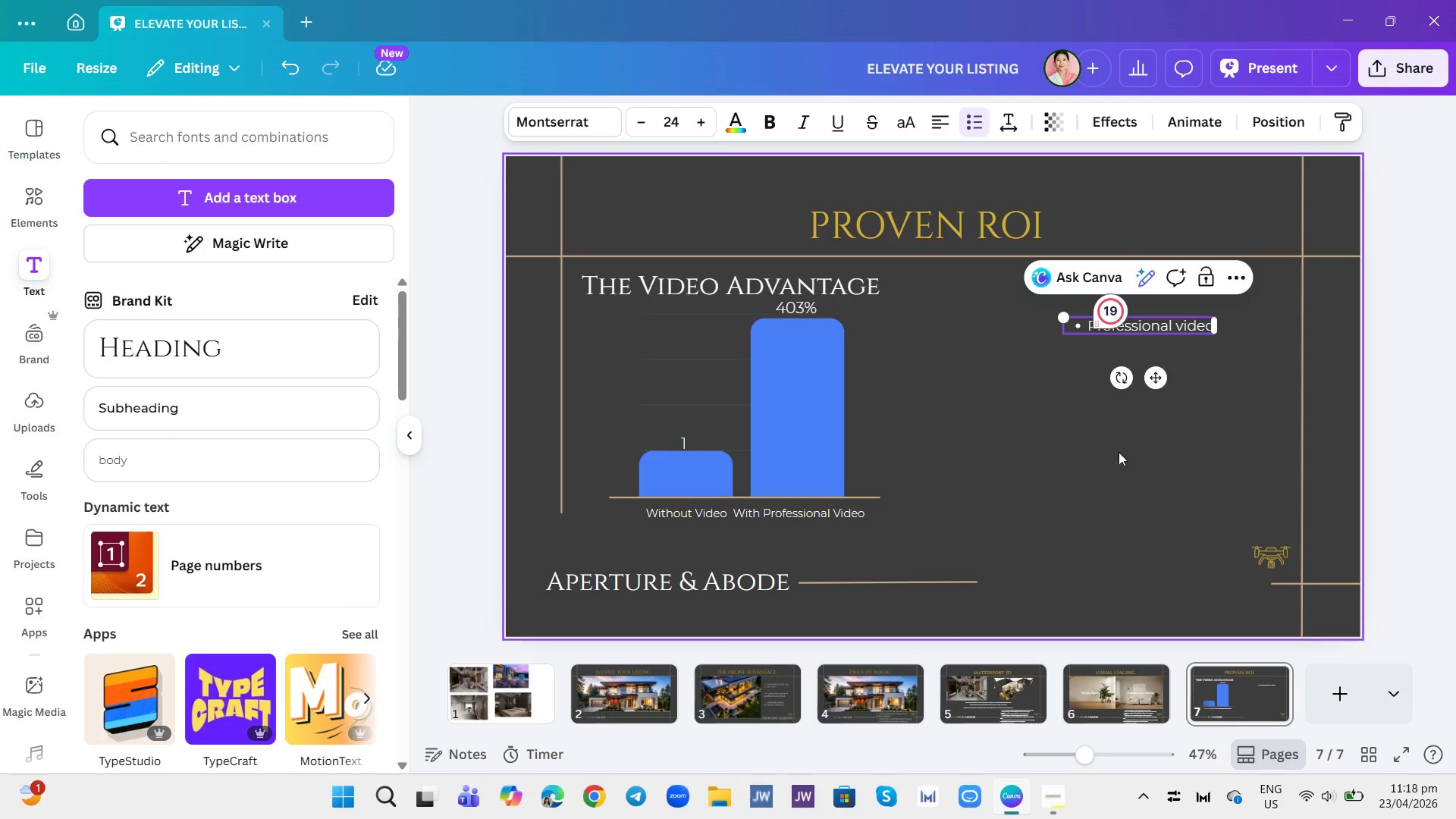 
left_click([1043, 794])